 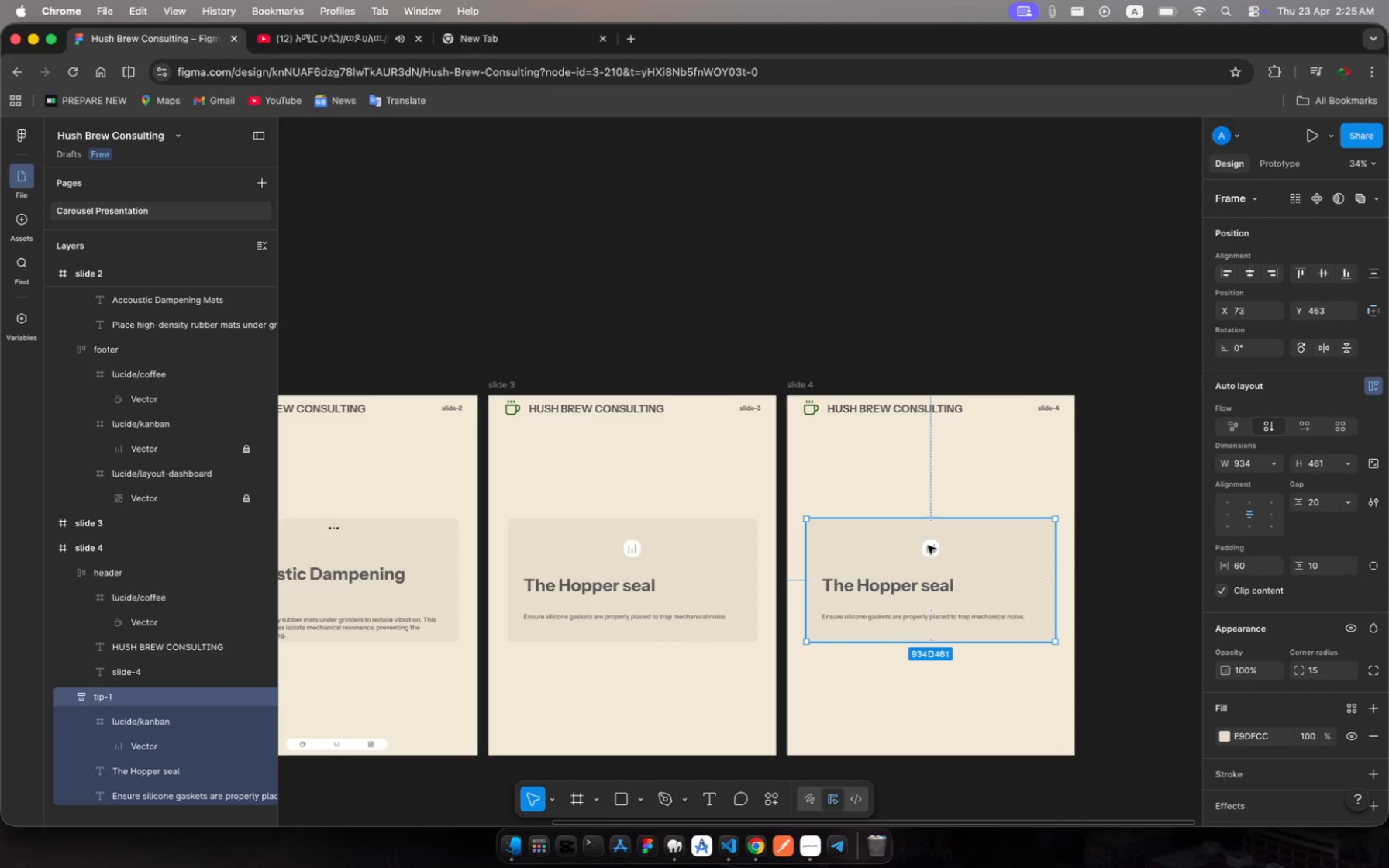 
left_click([935, 546])
 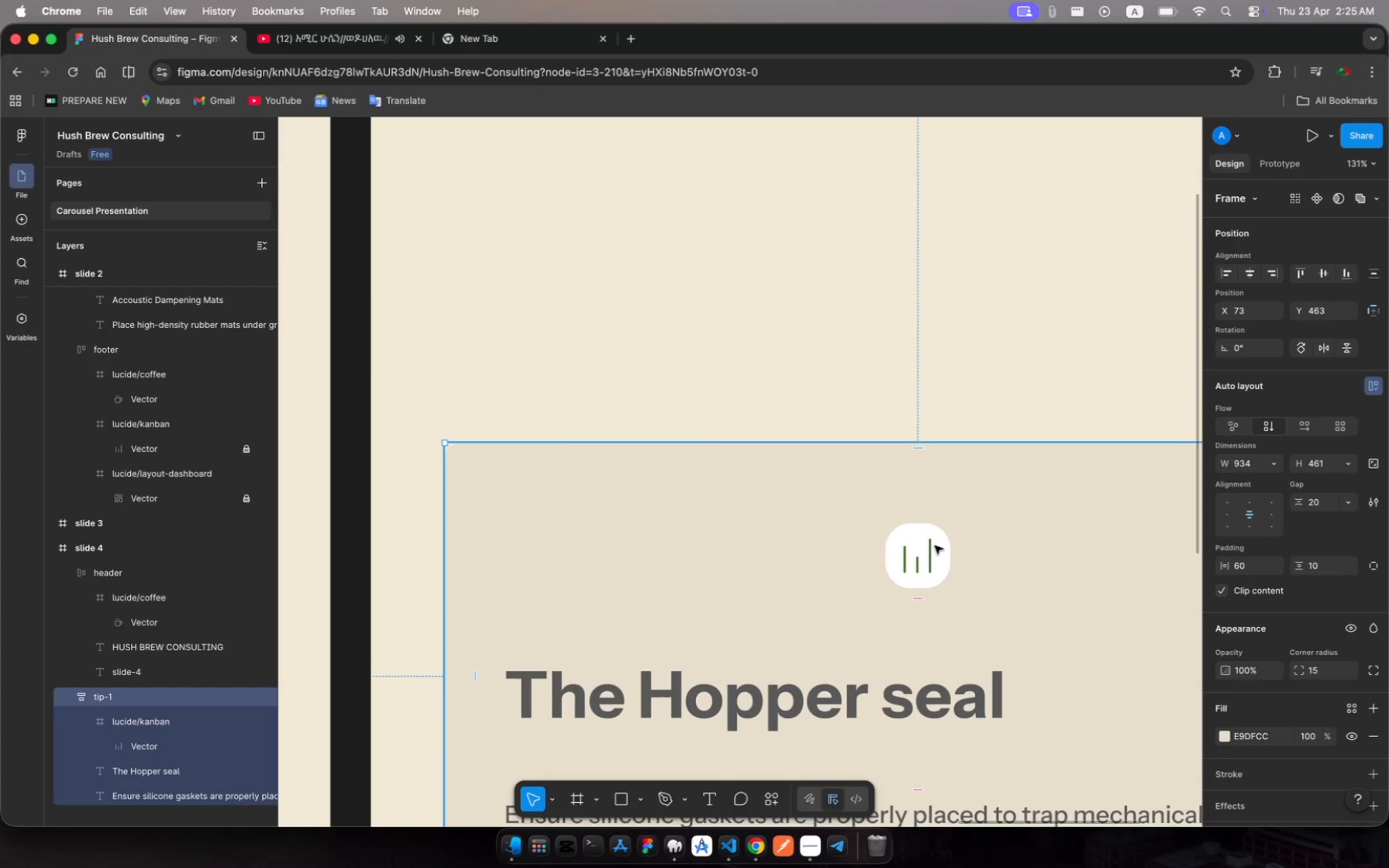 
left_click([935, 546])
 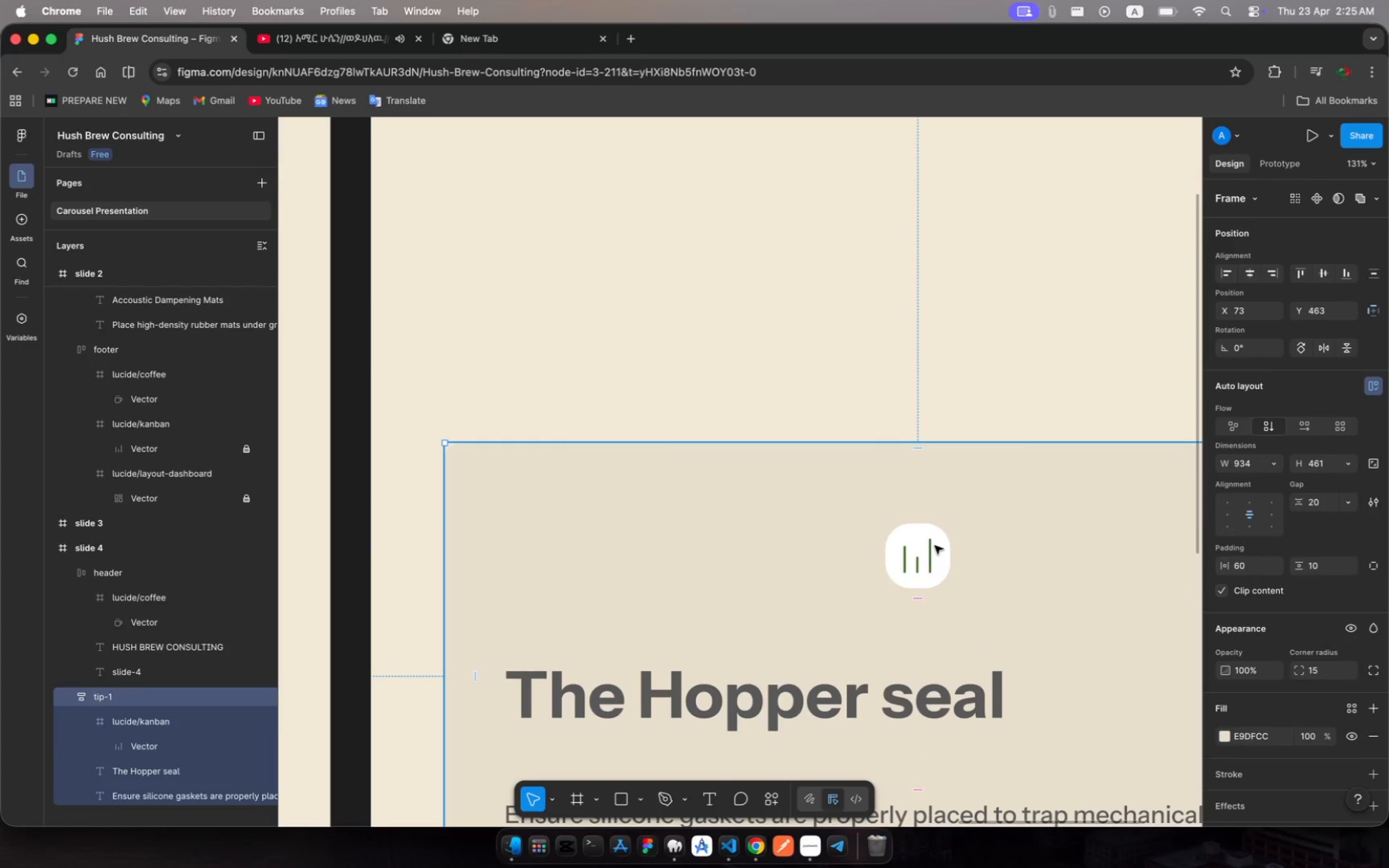 
left_click([935, 546])
 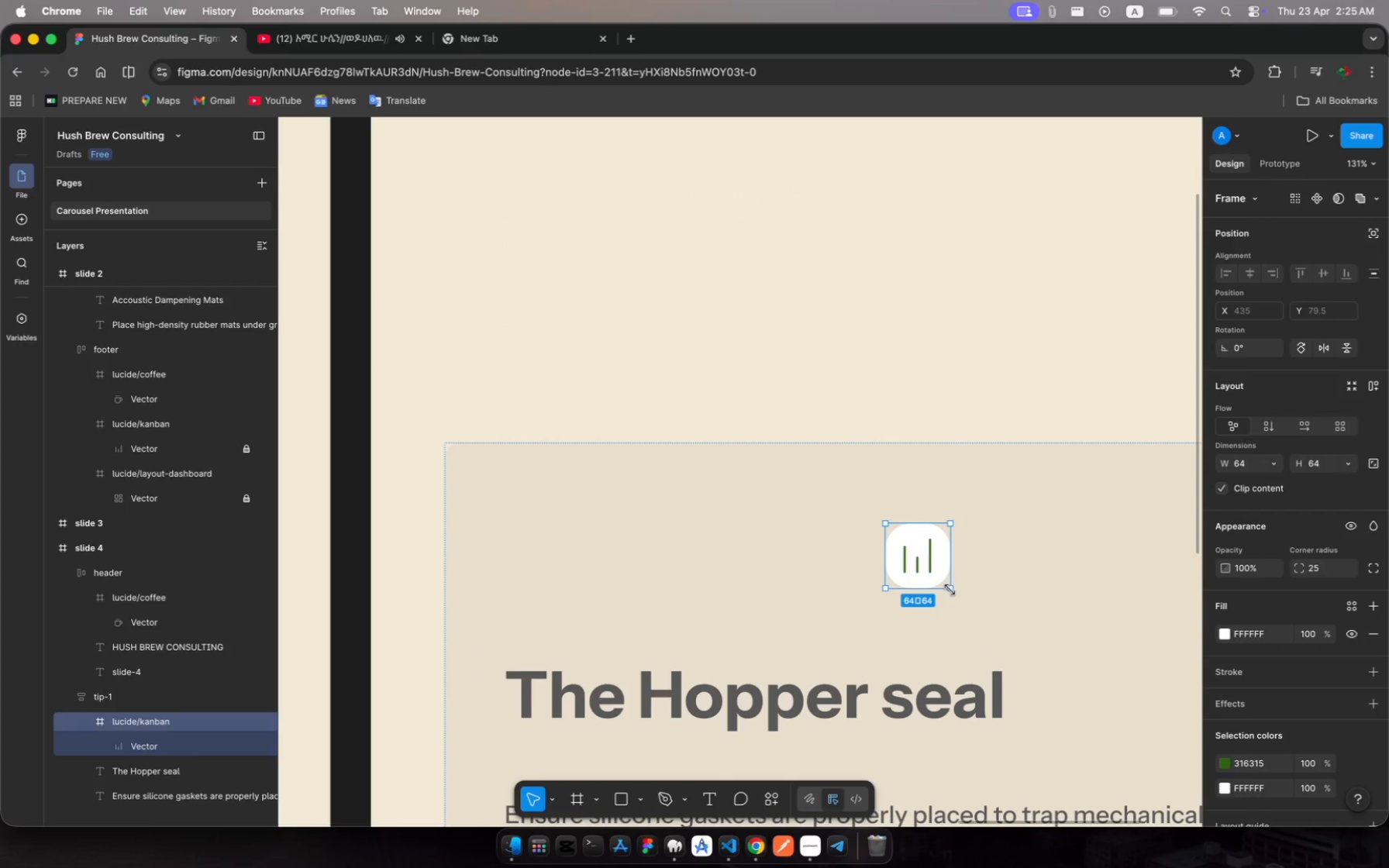 
left_click_drag(start_coordinate=[950, 590], to_coordinate=[968, 604])
 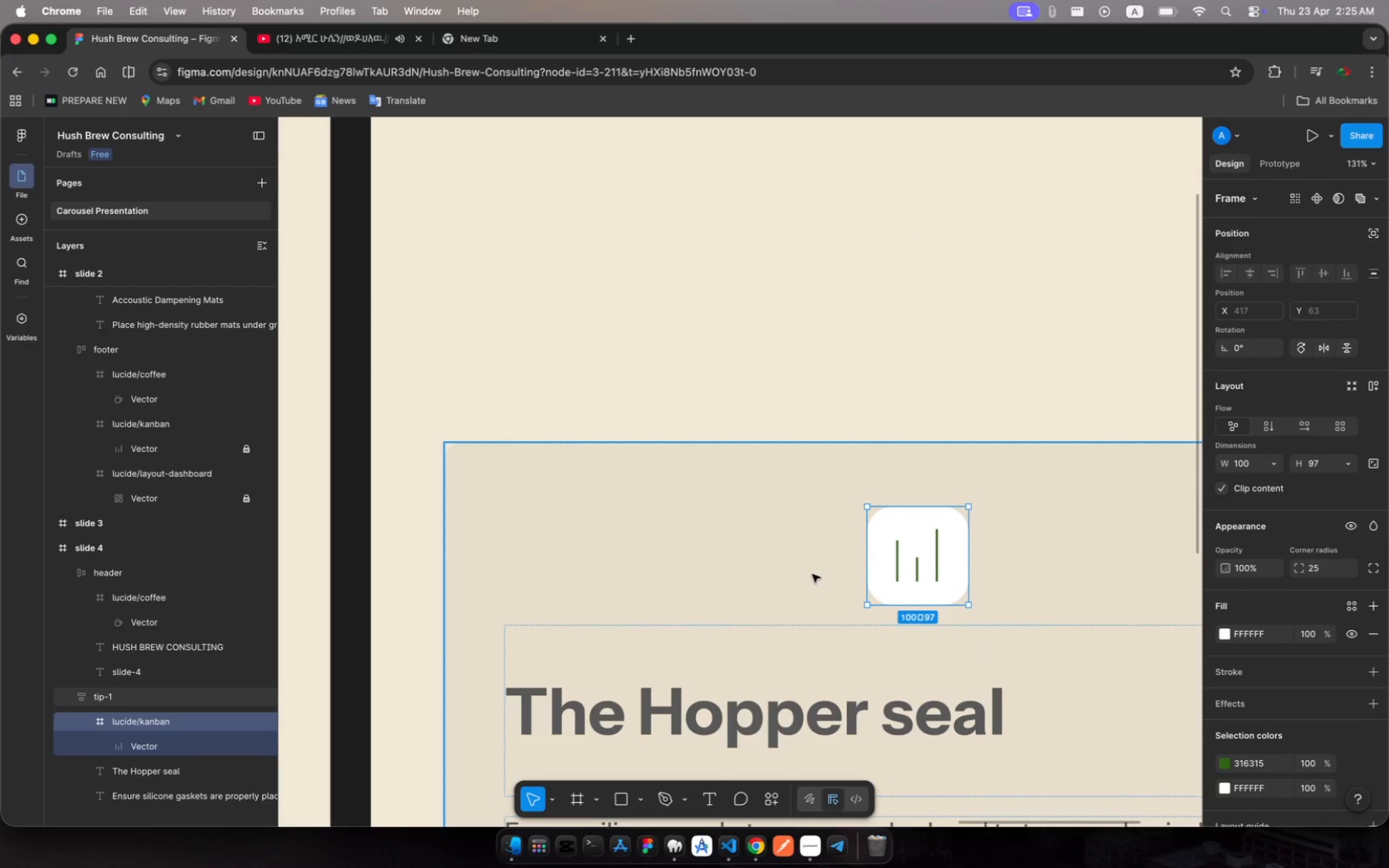 
left_click_drag(start_coordinate=[812, 574], to_coordinate=[1388, 771])
 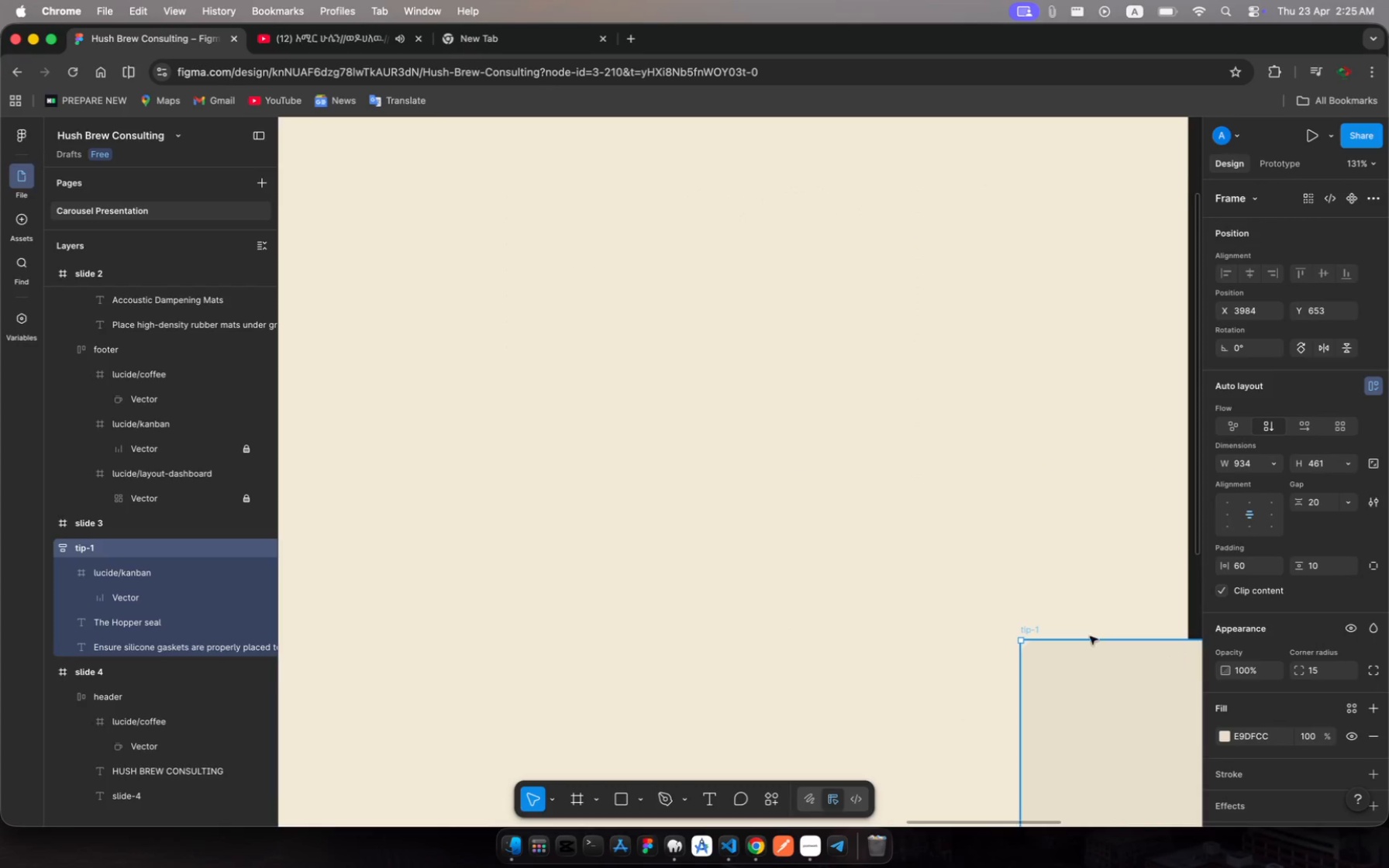 
key(Meta+Z)
 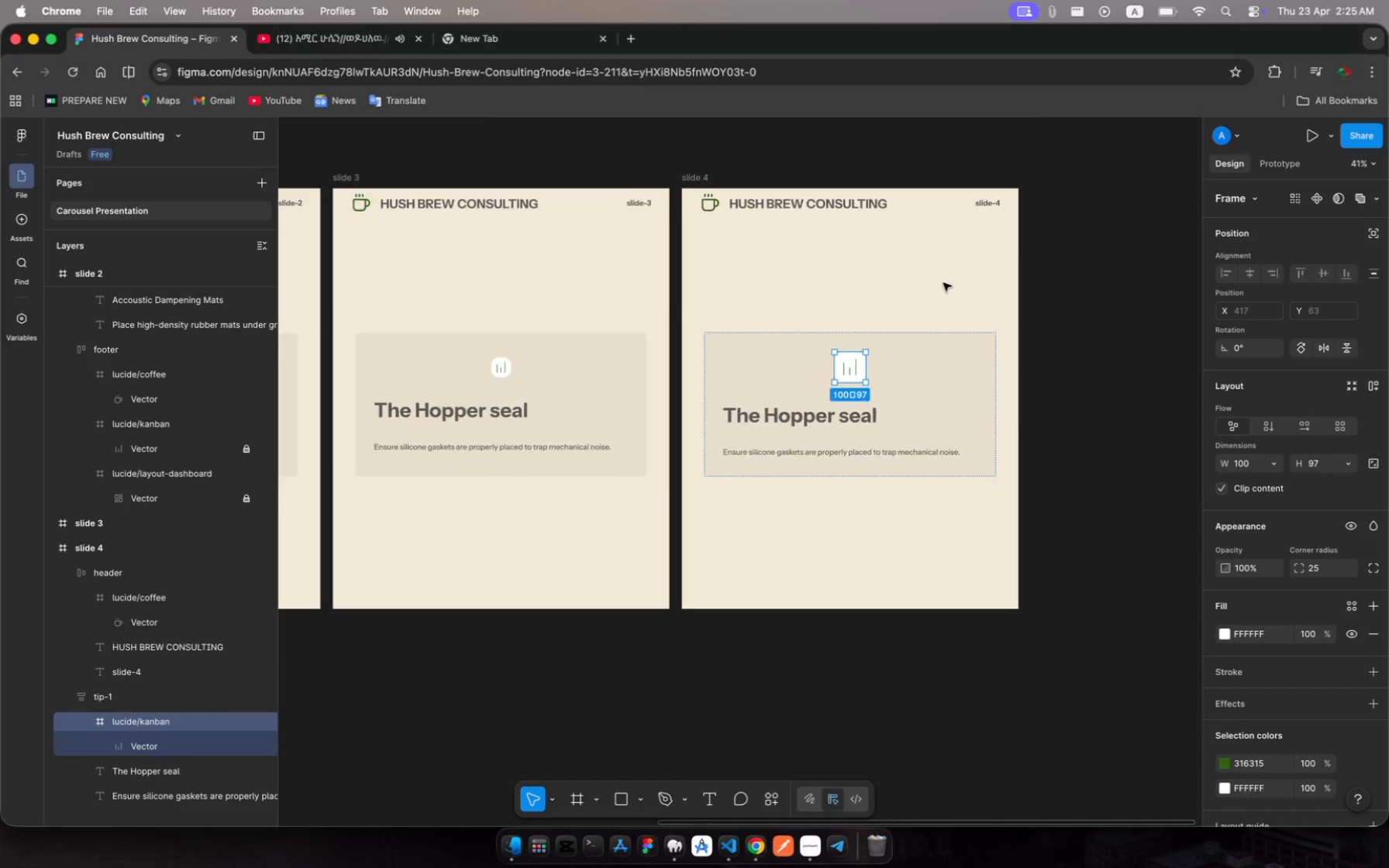 
scroll: coordinate [634, 305], scroll_direction: up, amount: 15.0
 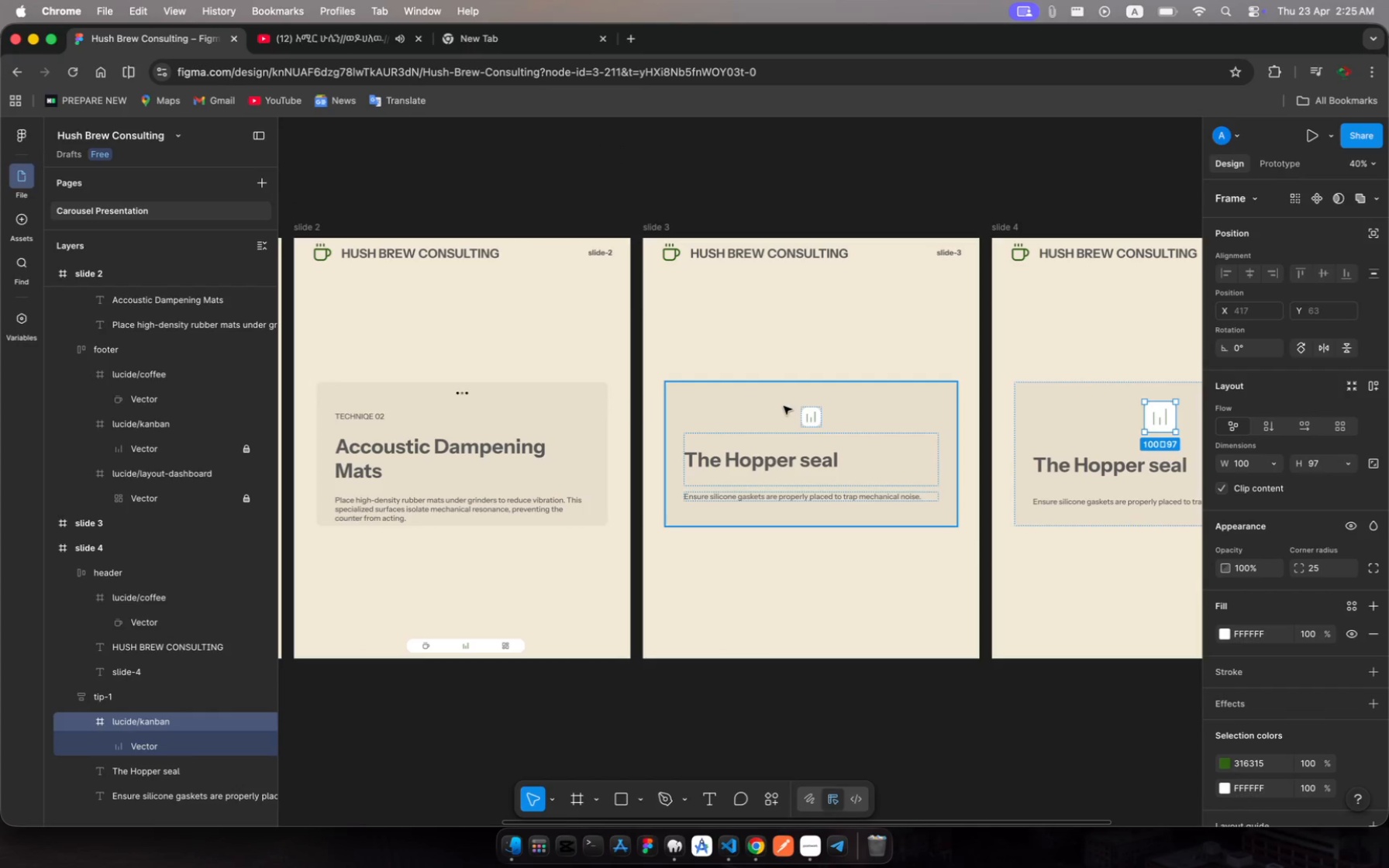 
left_click([813, 418])
 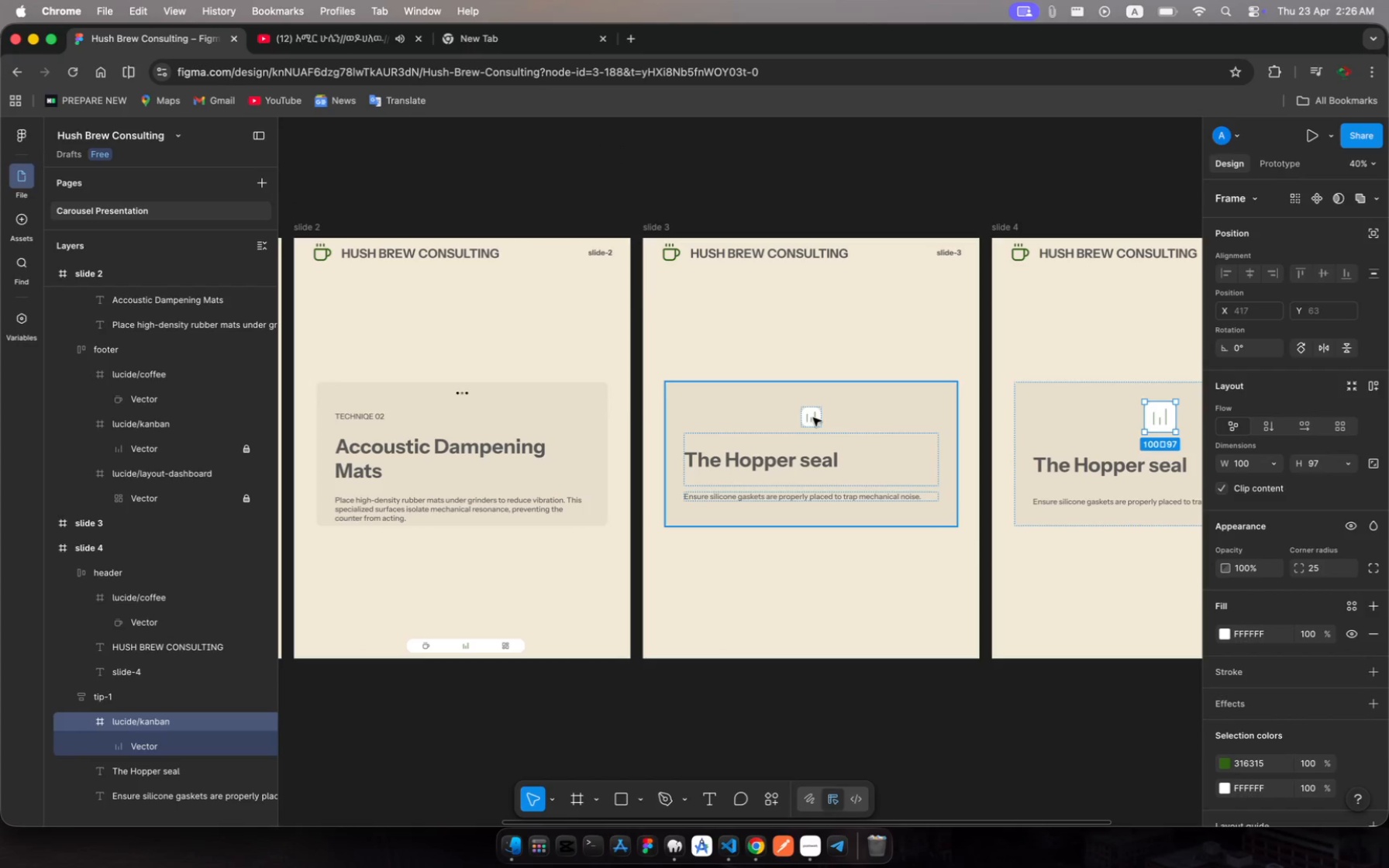 
left_click([813, 418])
 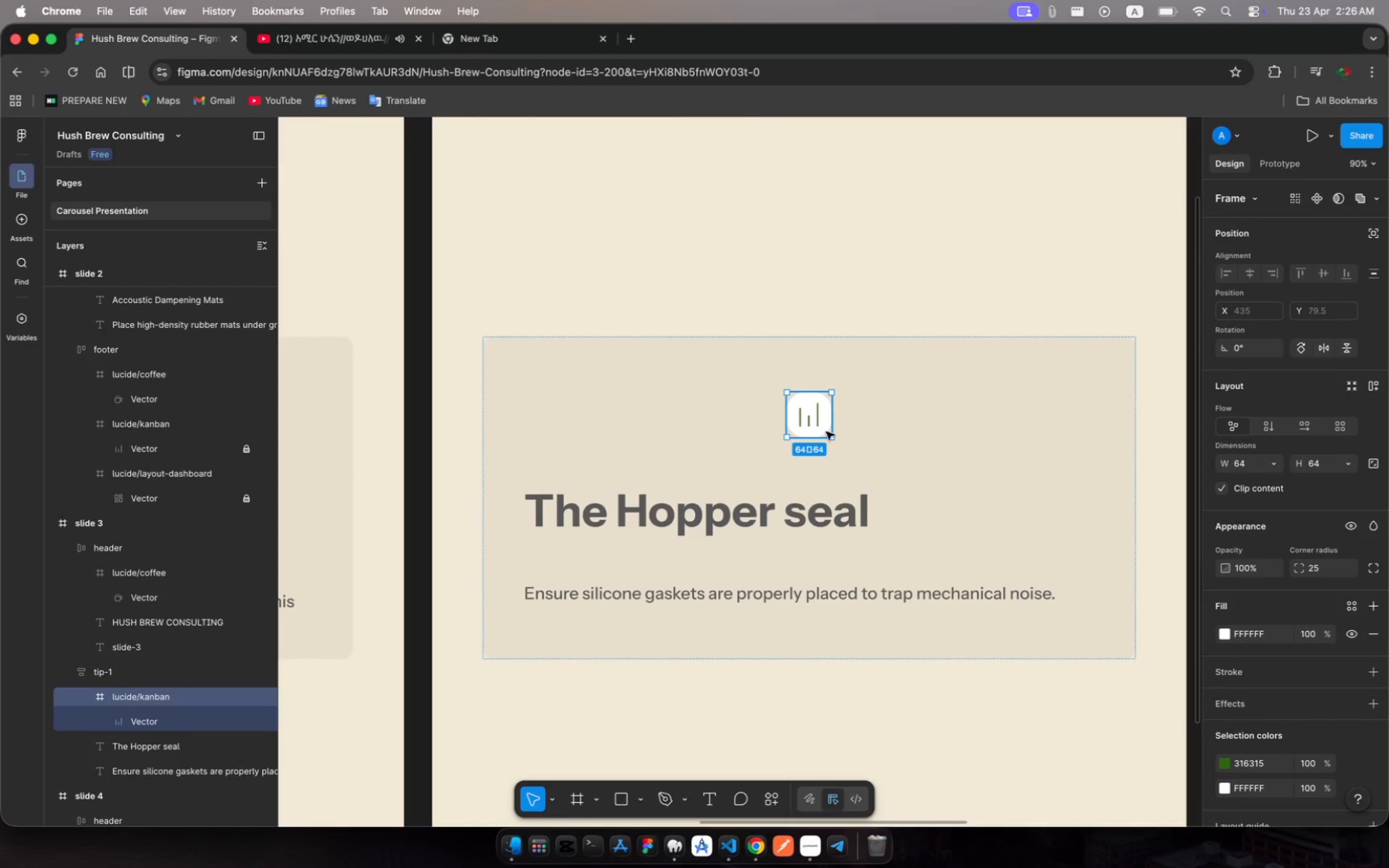 
left_click_drag(start_coordinate=[832, 439], to_coordinate=[857, 460])
 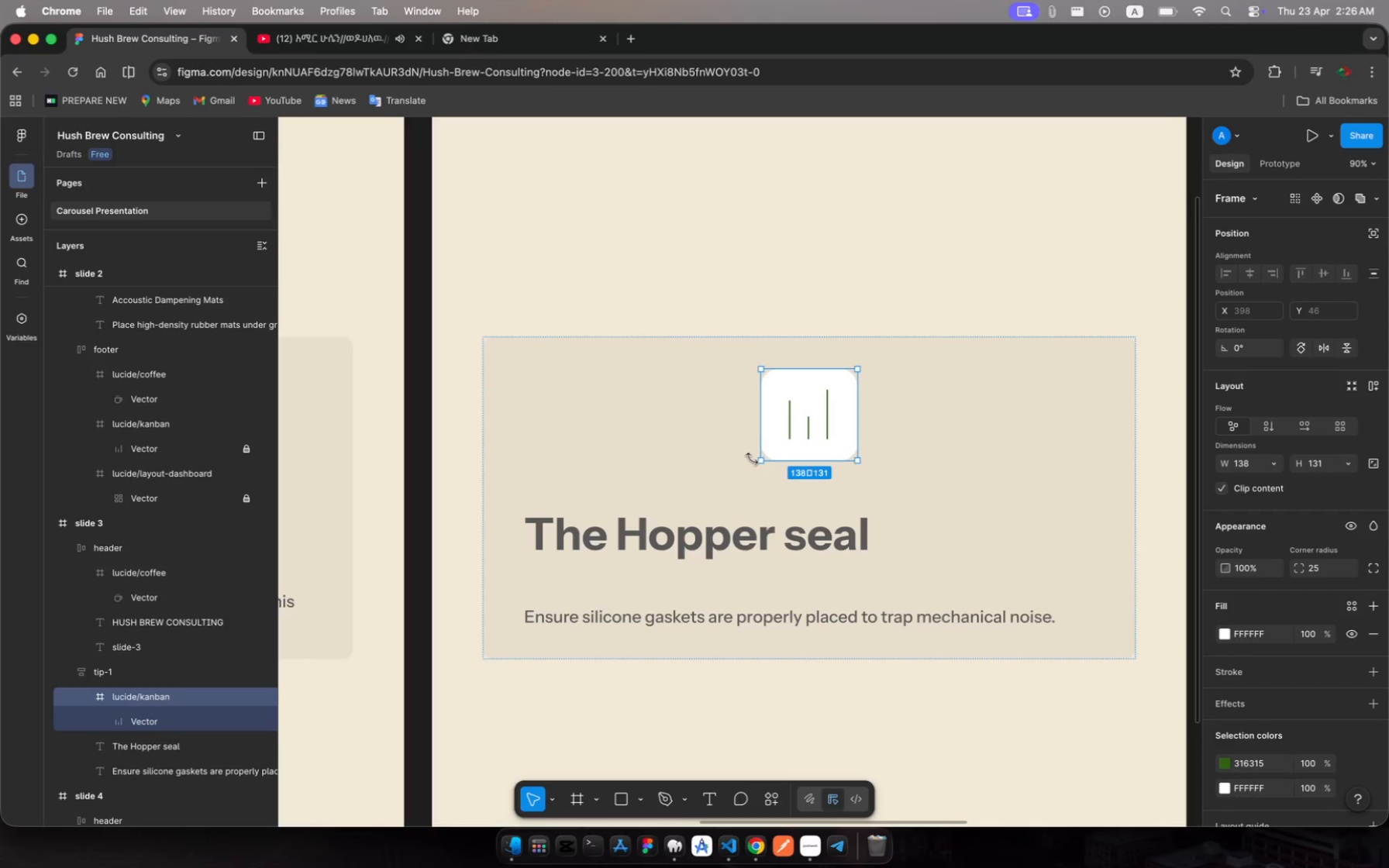 
scroll: coordinate [752, 459], scroll_direction: up, amount: 72.0
 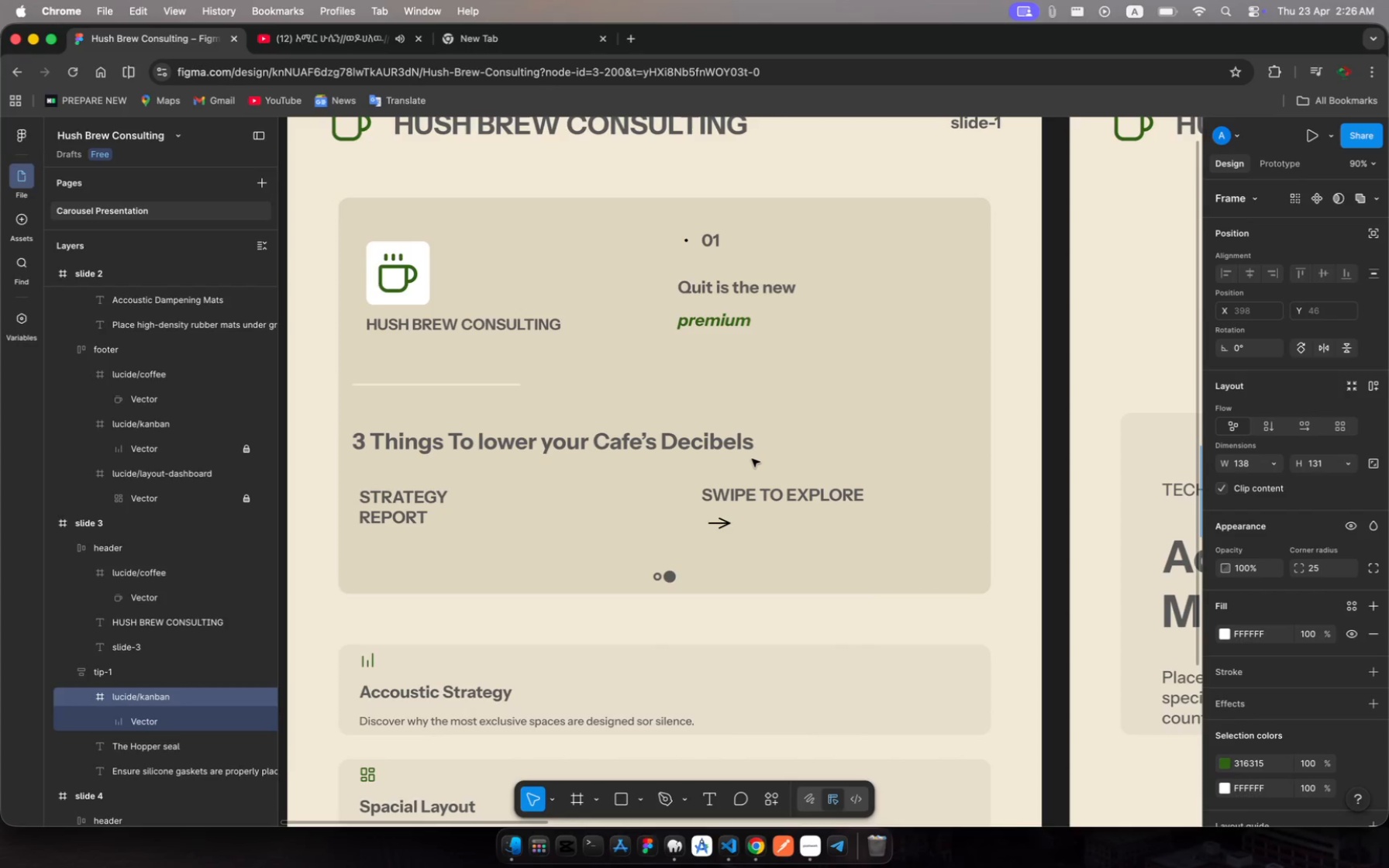 
scroll: coordinate [853, 519], scroll_direction: down, amount: 66.0
 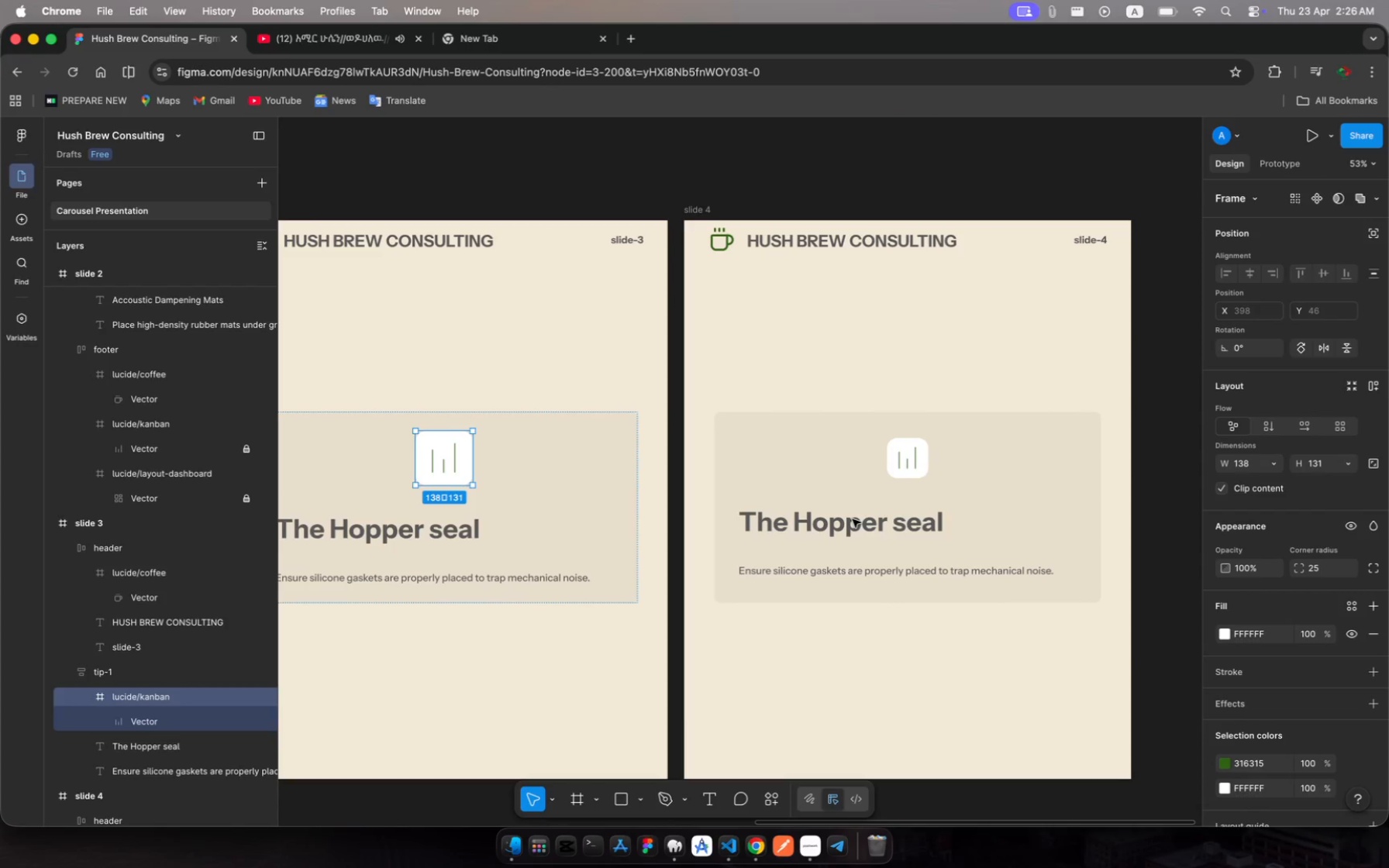 
scroll: coordinate [853, 519], scroll_direction: up, amount: 20.0
 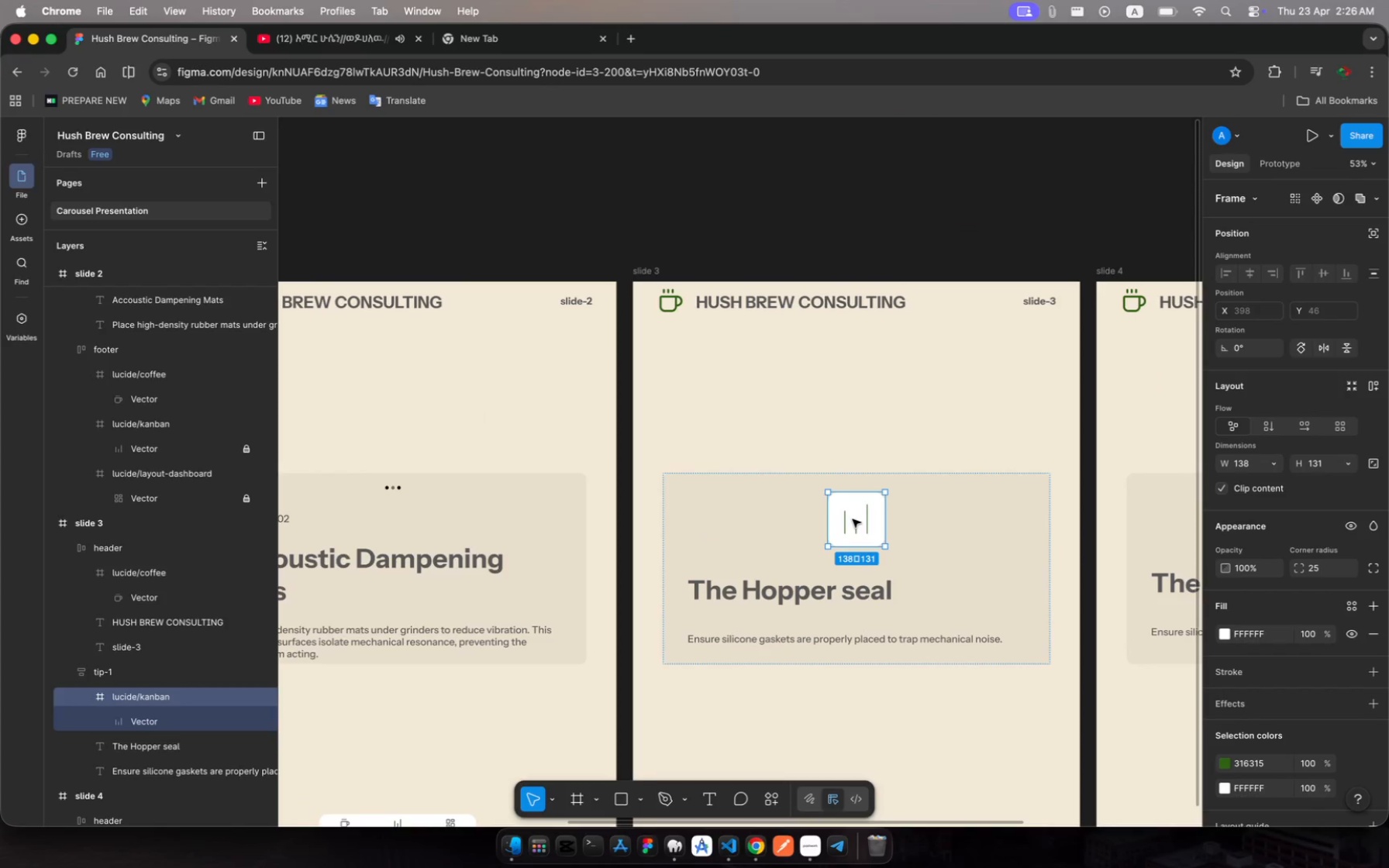 
scroll: coordinate [853, 519], scroll_direction: down, amount: 56.0
 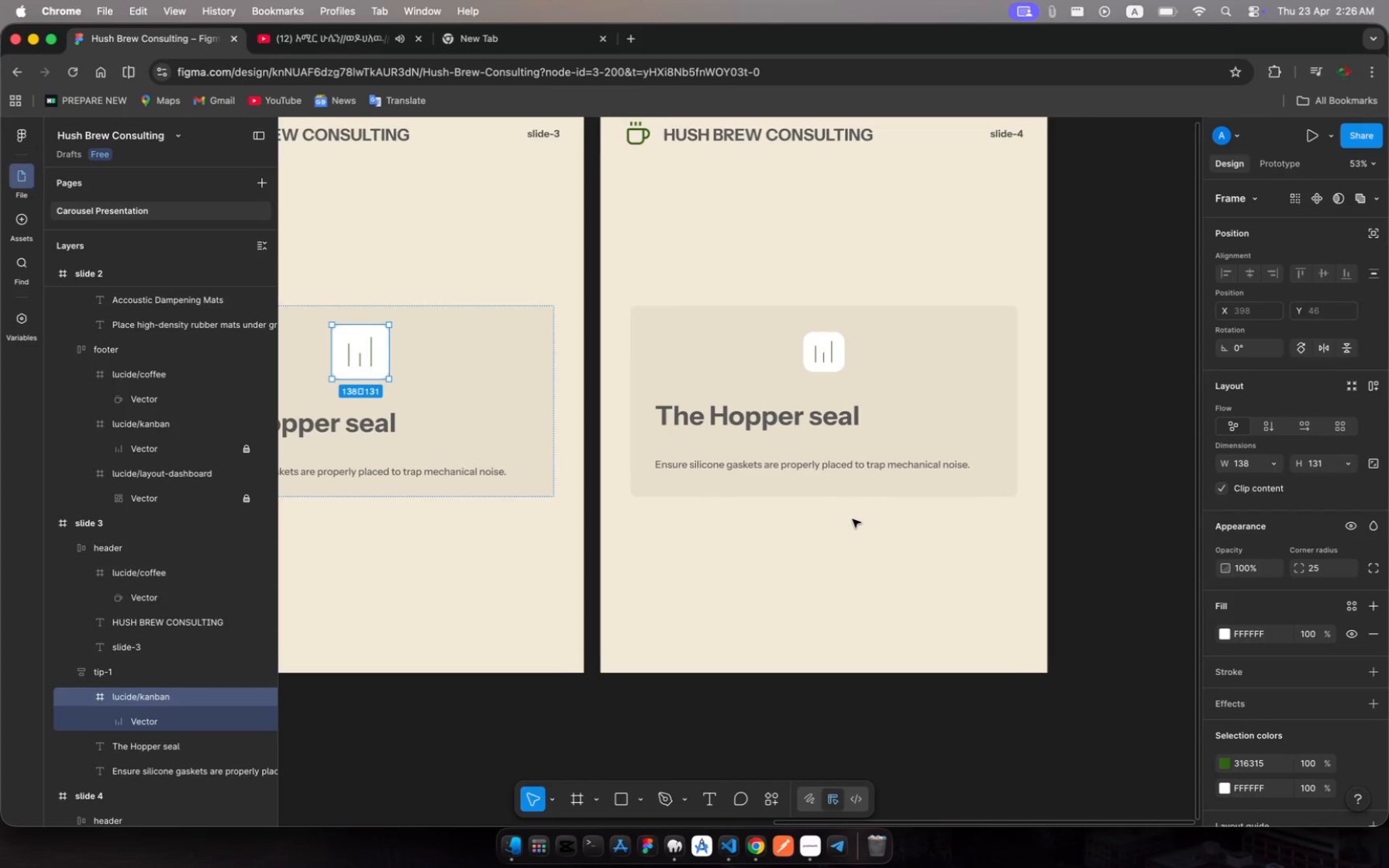 
scroll: coordinate [853, 519], scroll_direction: up, amount: 15.0
 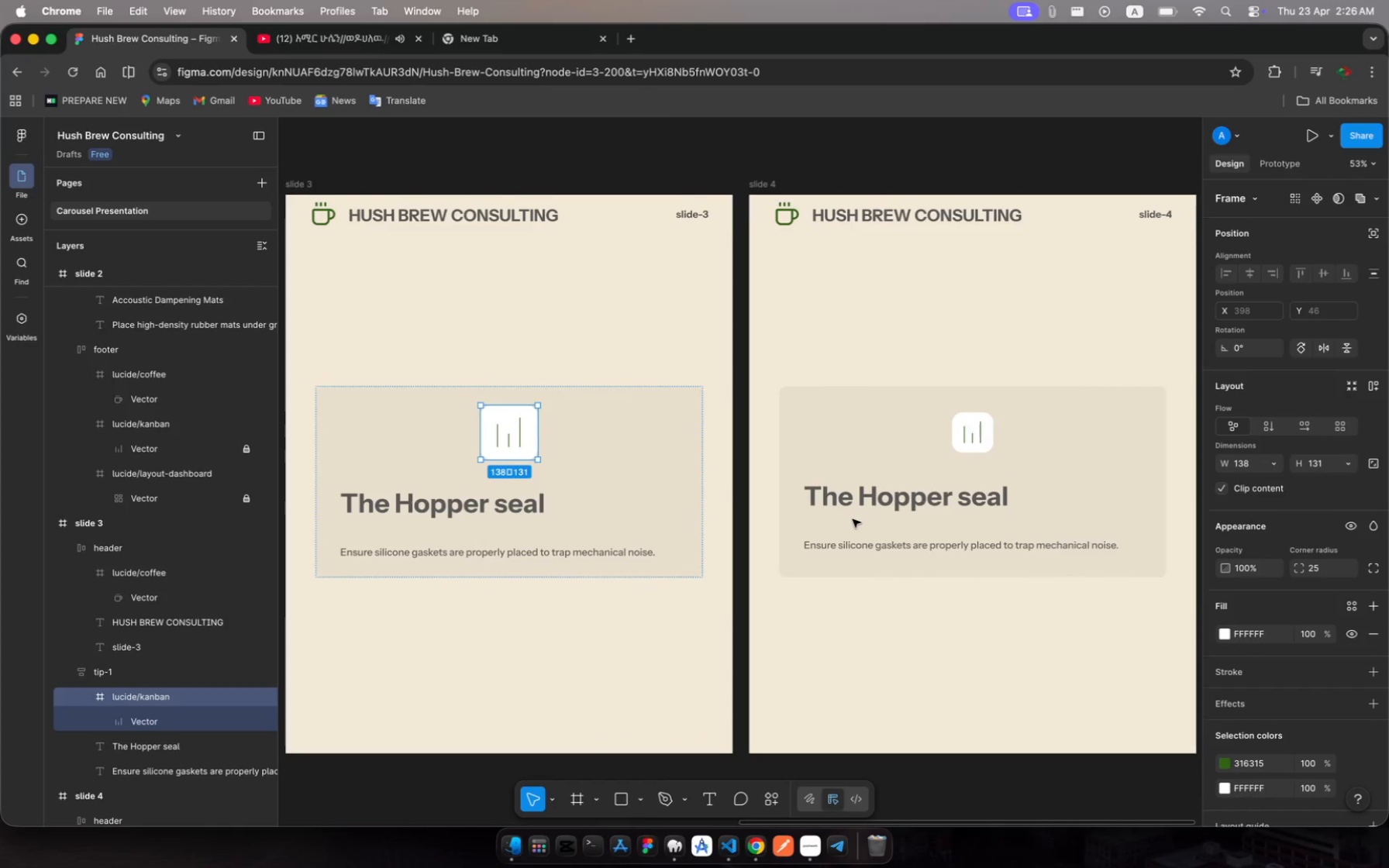 
scroll: coordinate [853, 519], scroll_direction: down, amount: 12.0
 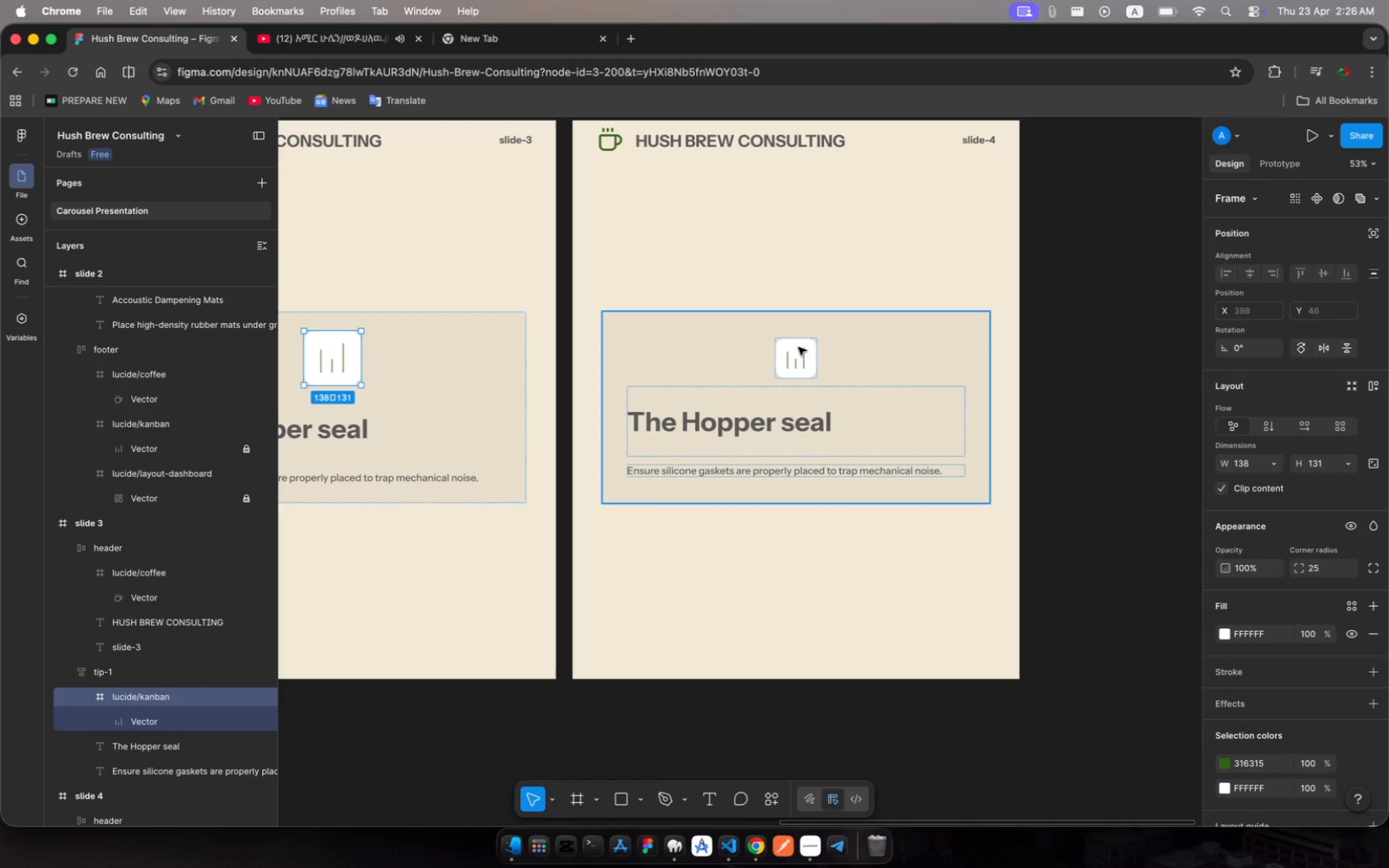 
left_click([798, 361])
 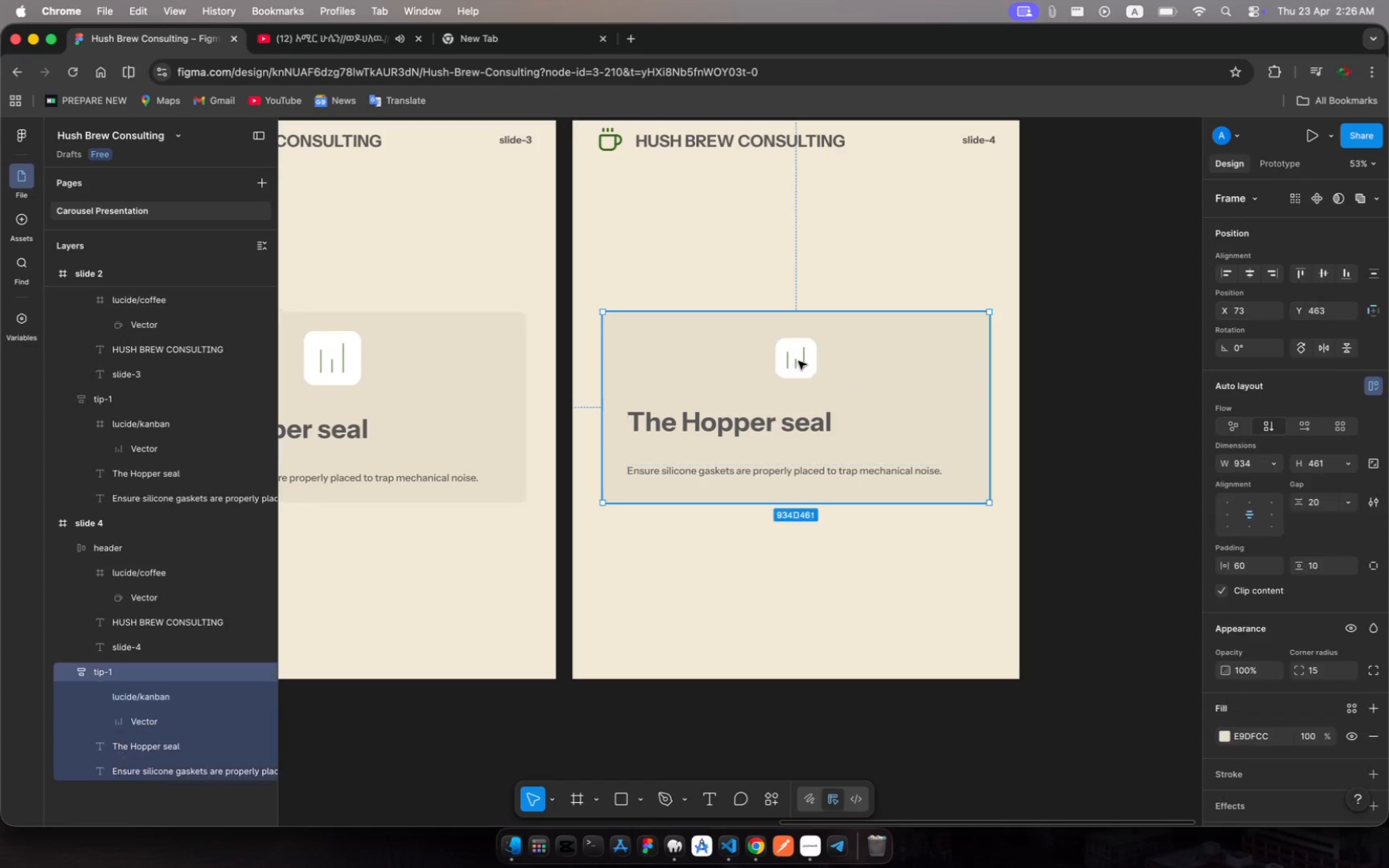 
left_click([798, 361])
 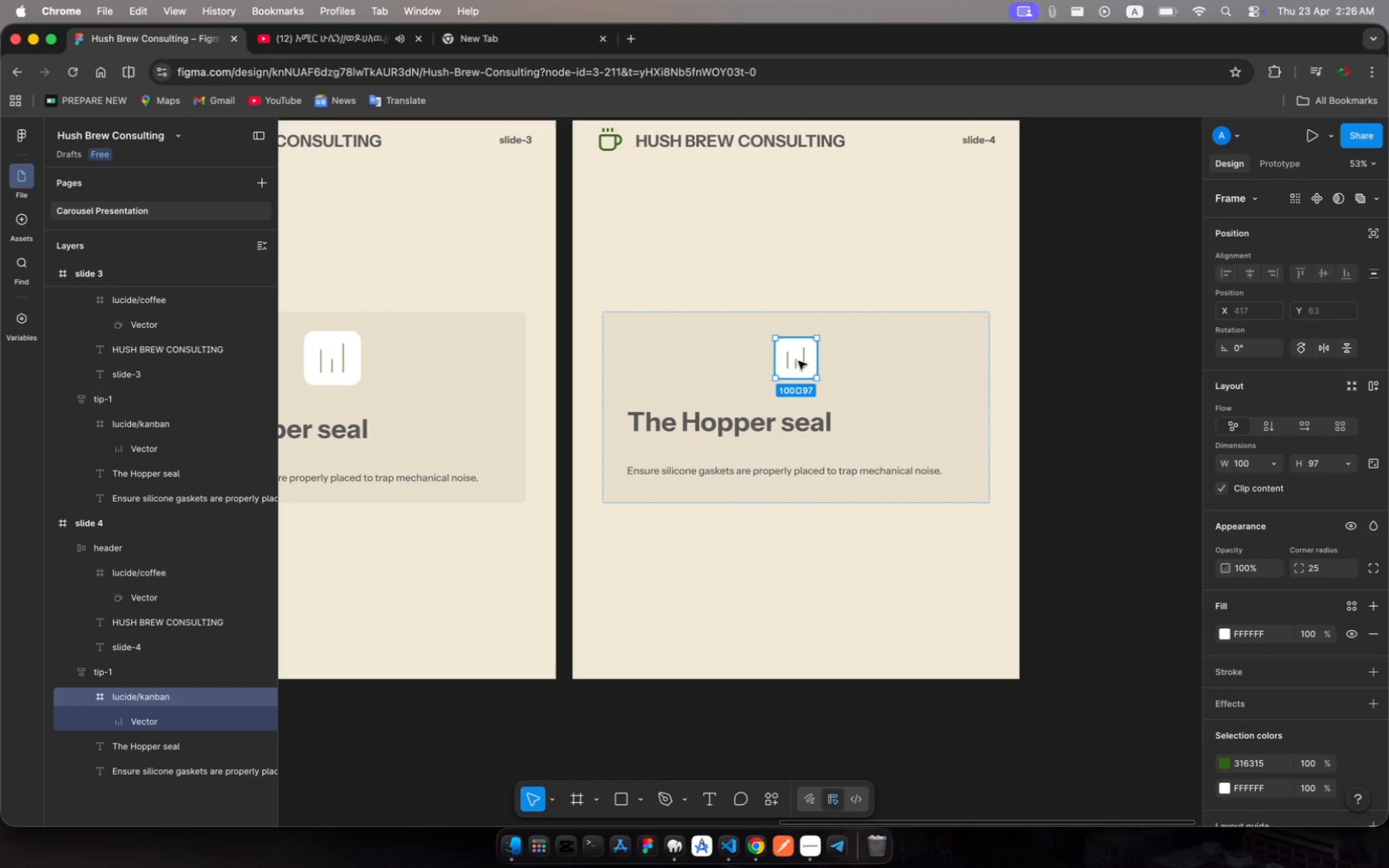 
left_click([798, 361])
 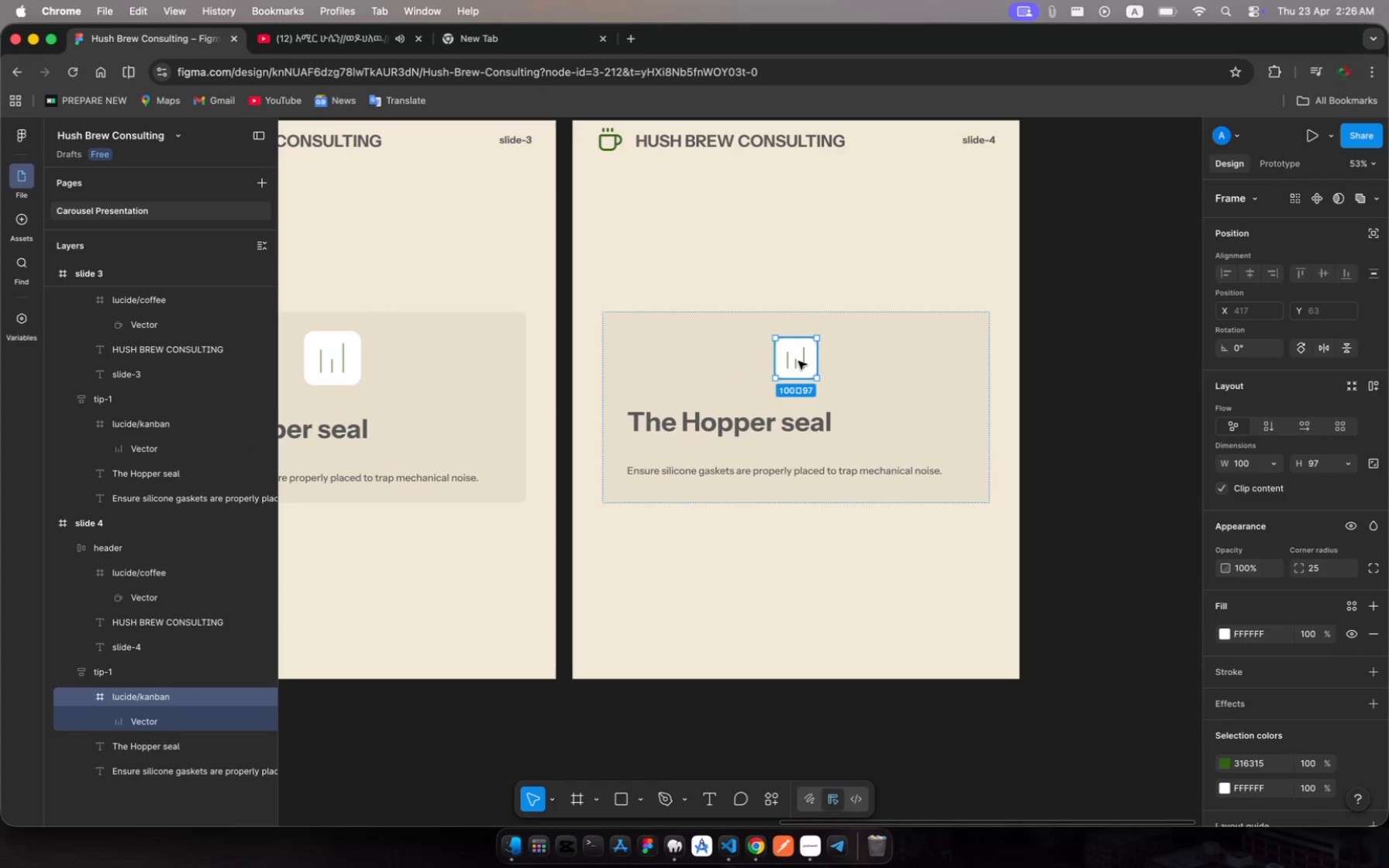 
left_click([798, 361])
 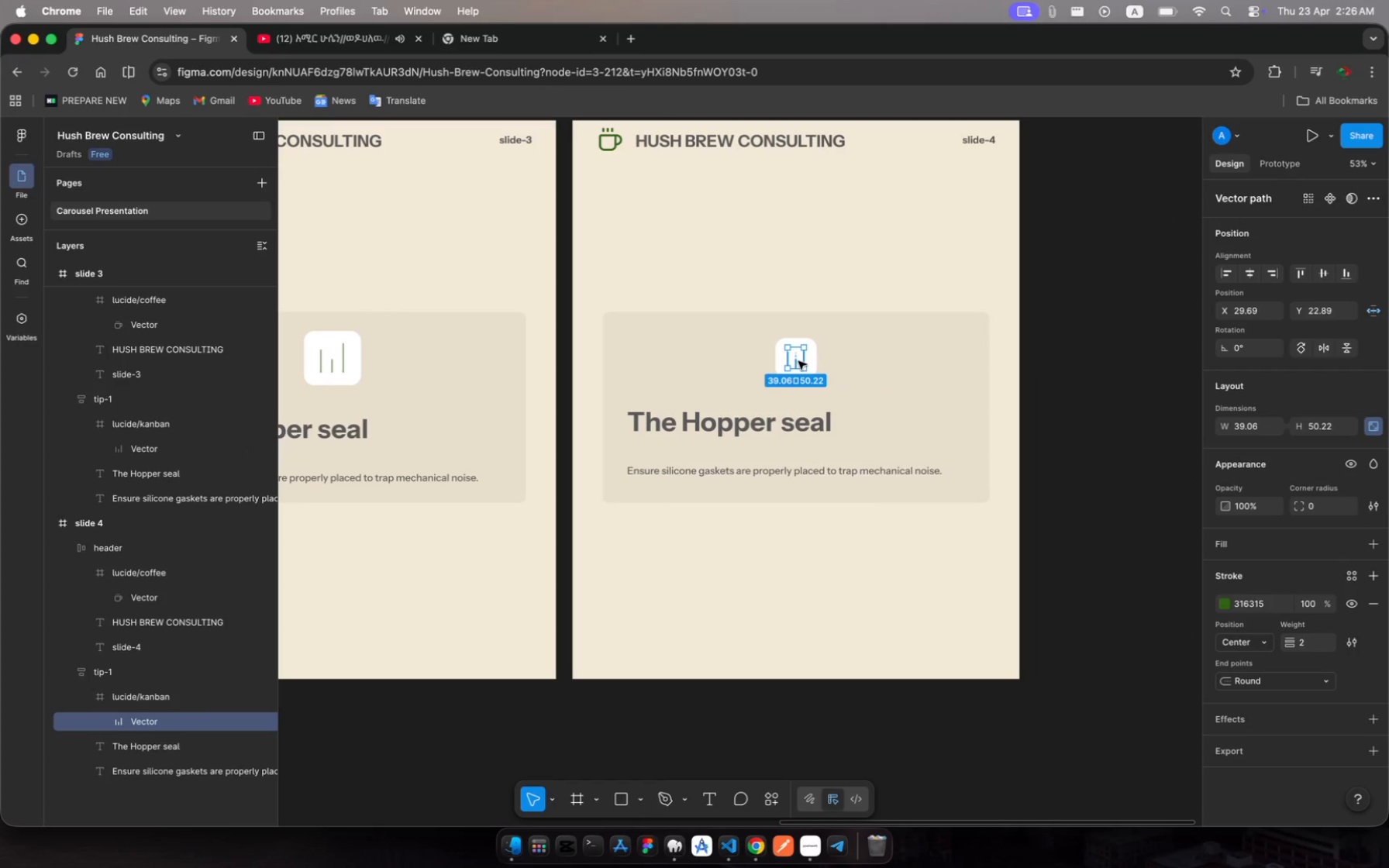 
key(Backspace)
 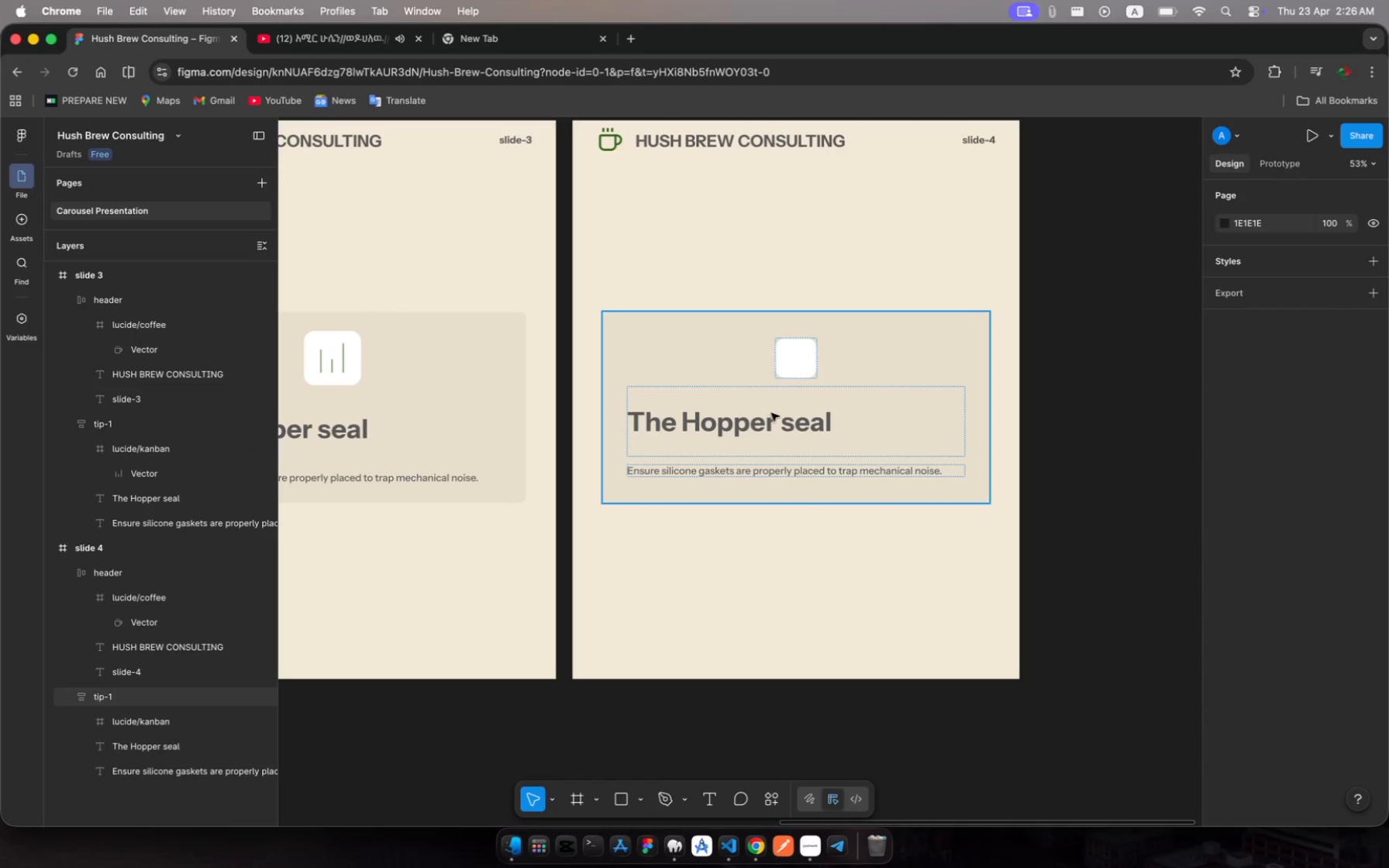 
scroll: coordinate [767, 416], scroll_direction: up, amount: 38.0
 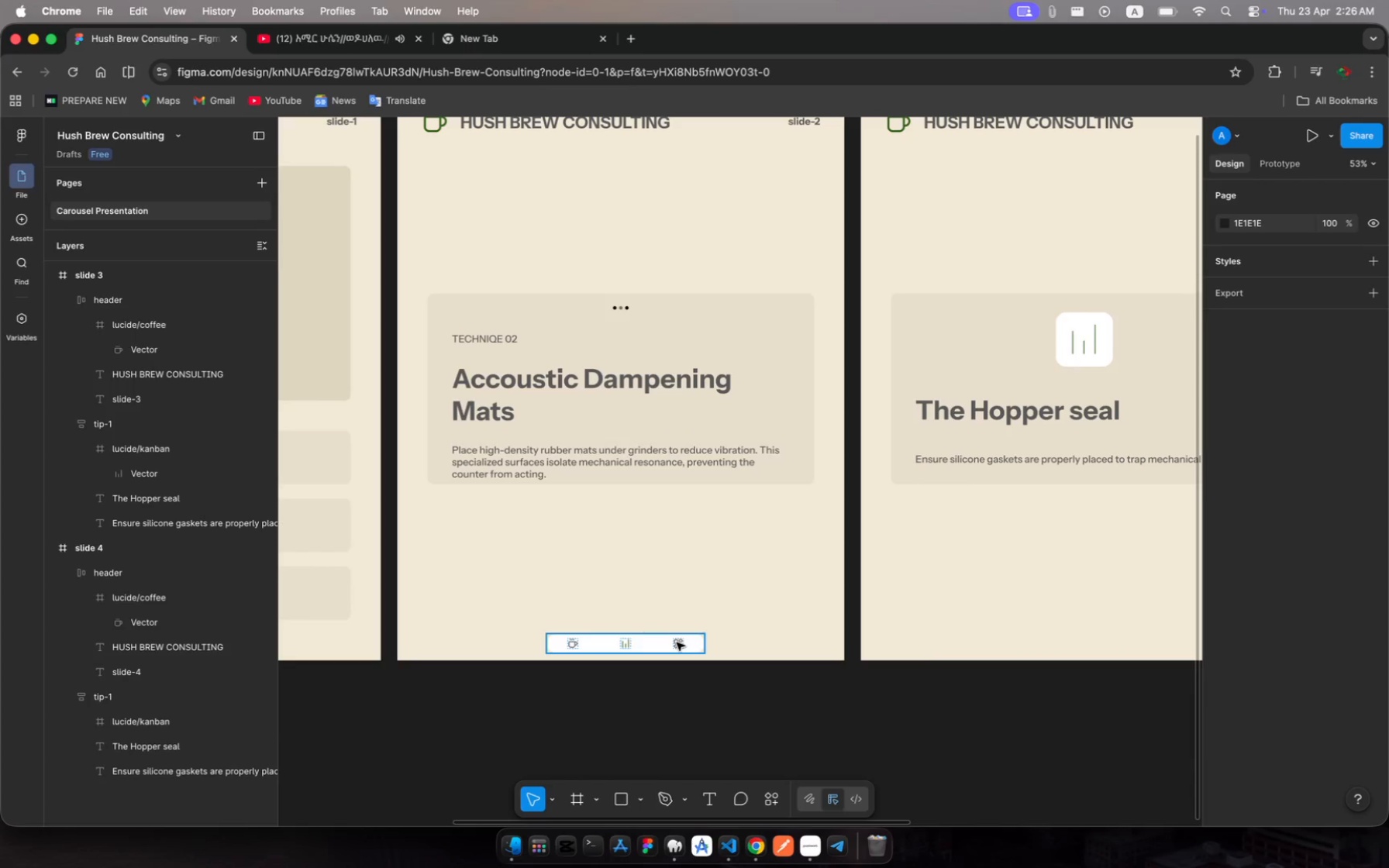 
left_click([680, 644])
 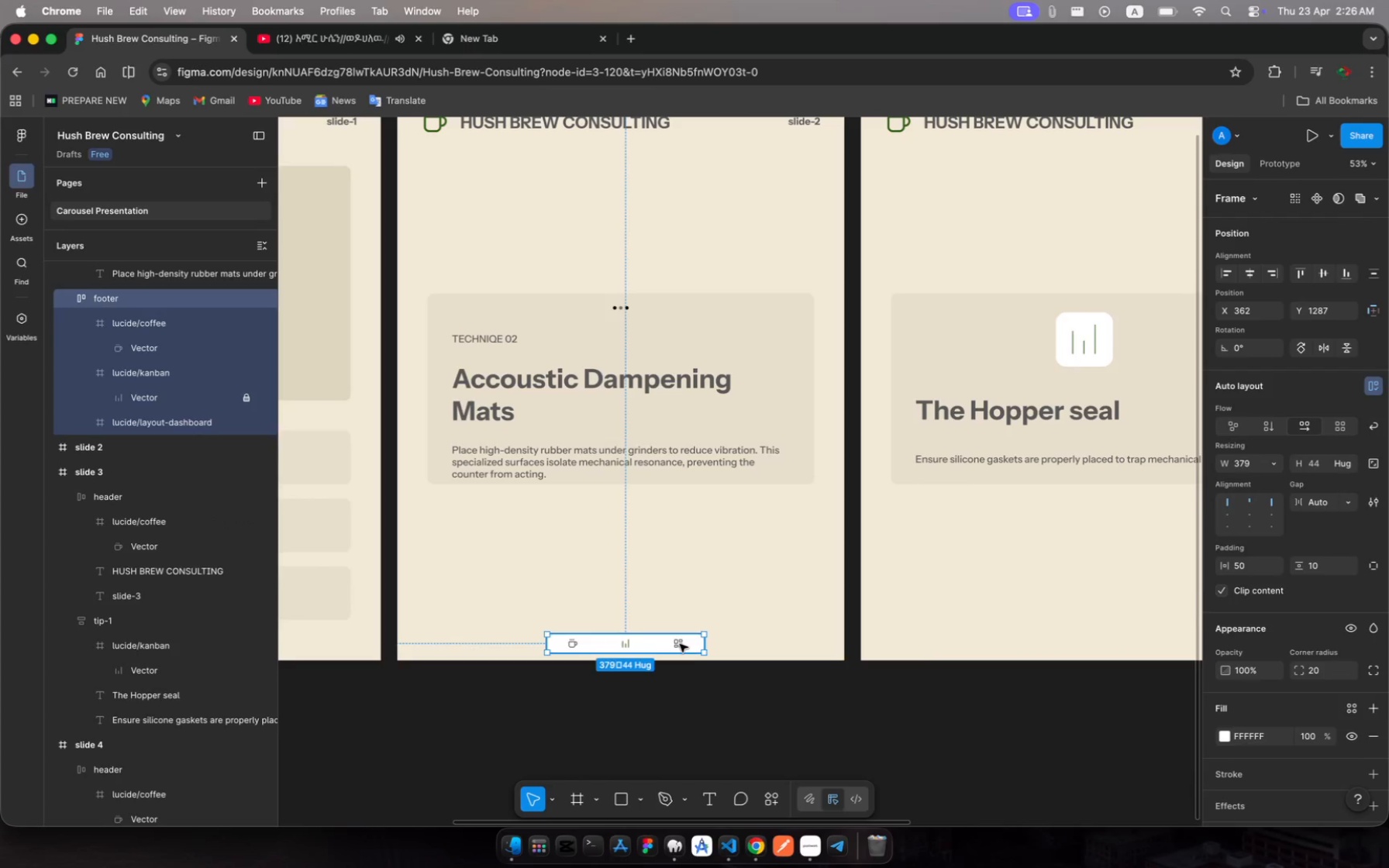 
left_click([680, 644])
 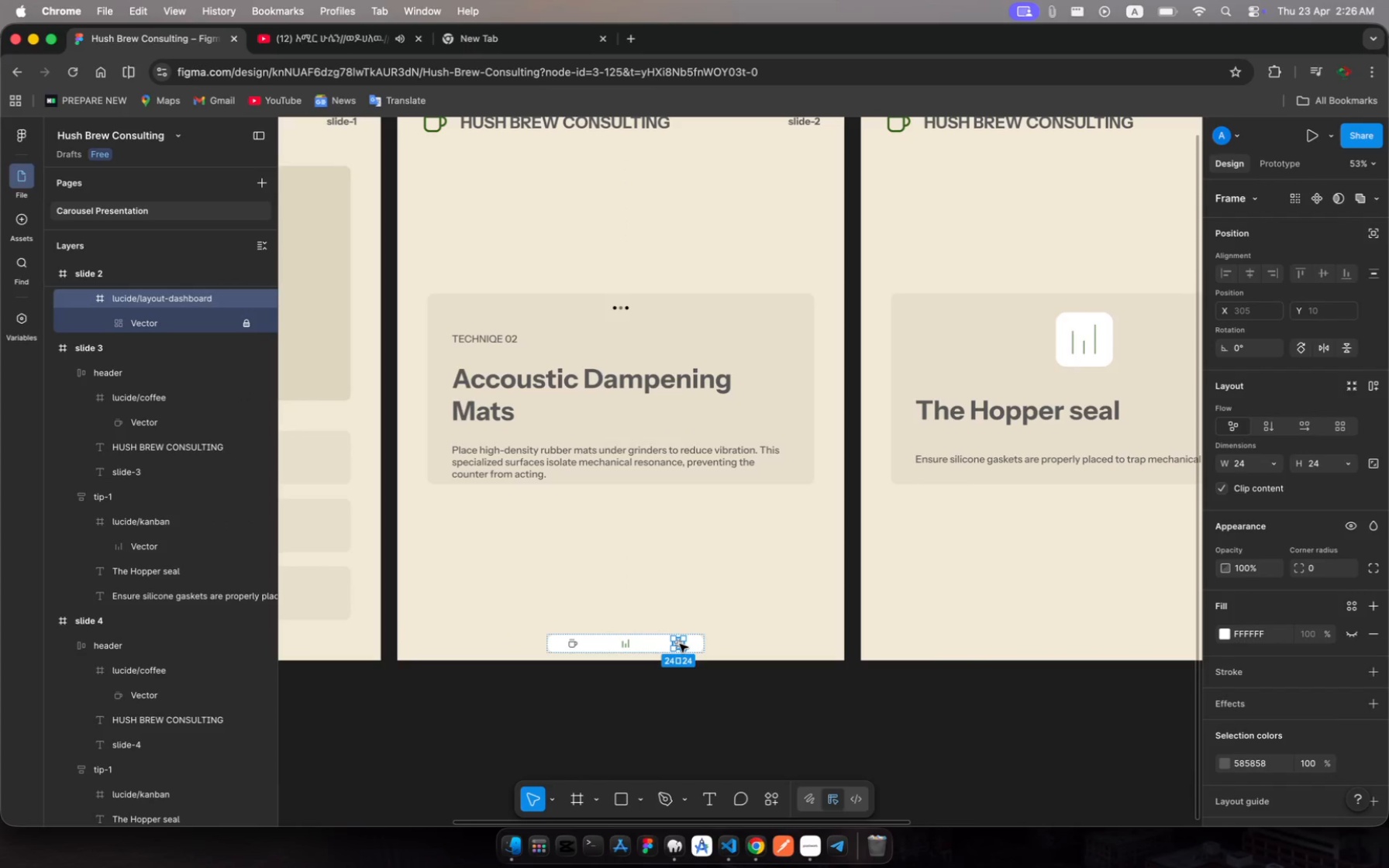 
key(Meta+C)
 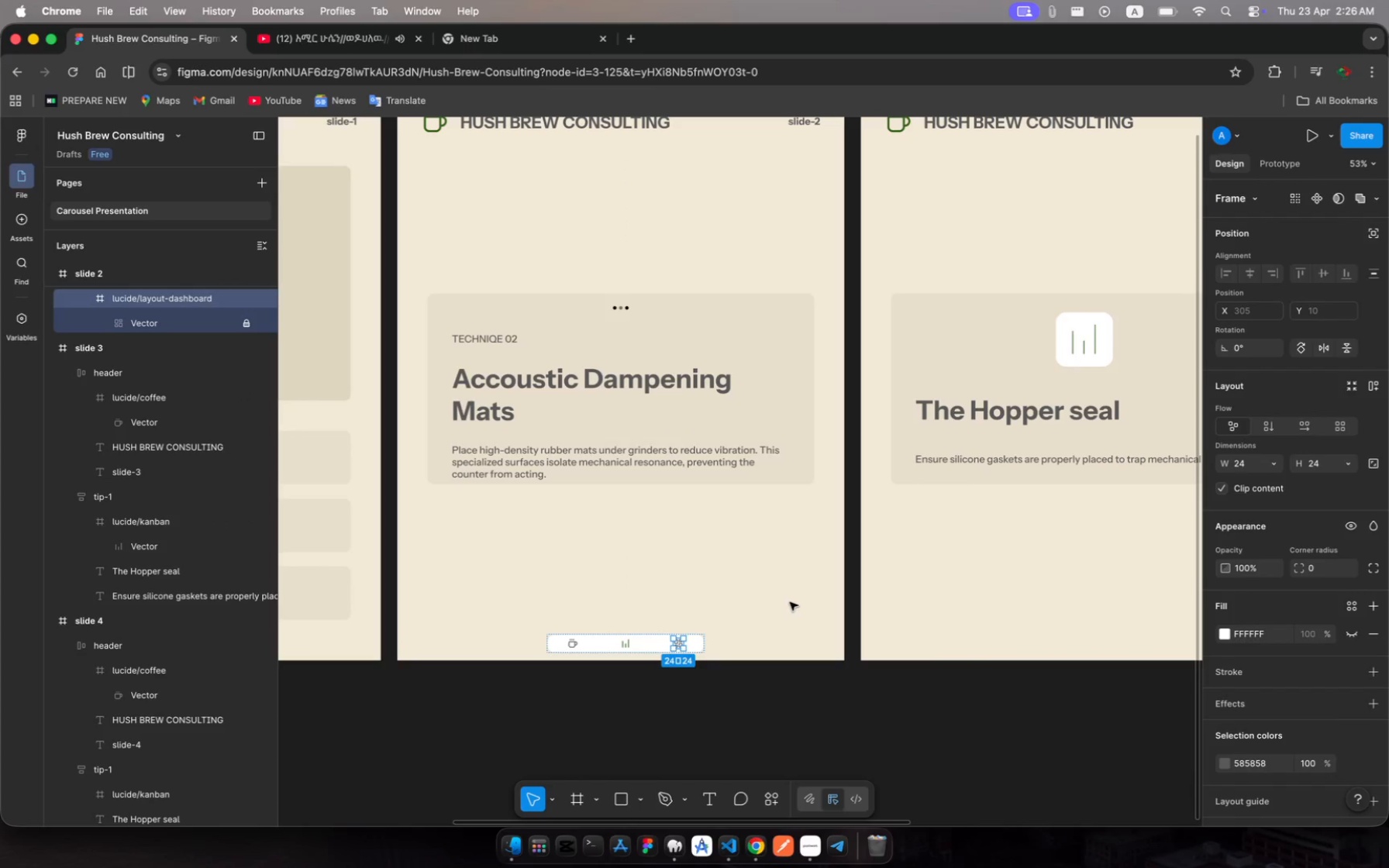 
scroll: coordinate [790, 602], scroll_direction: down, amount: 33.0
 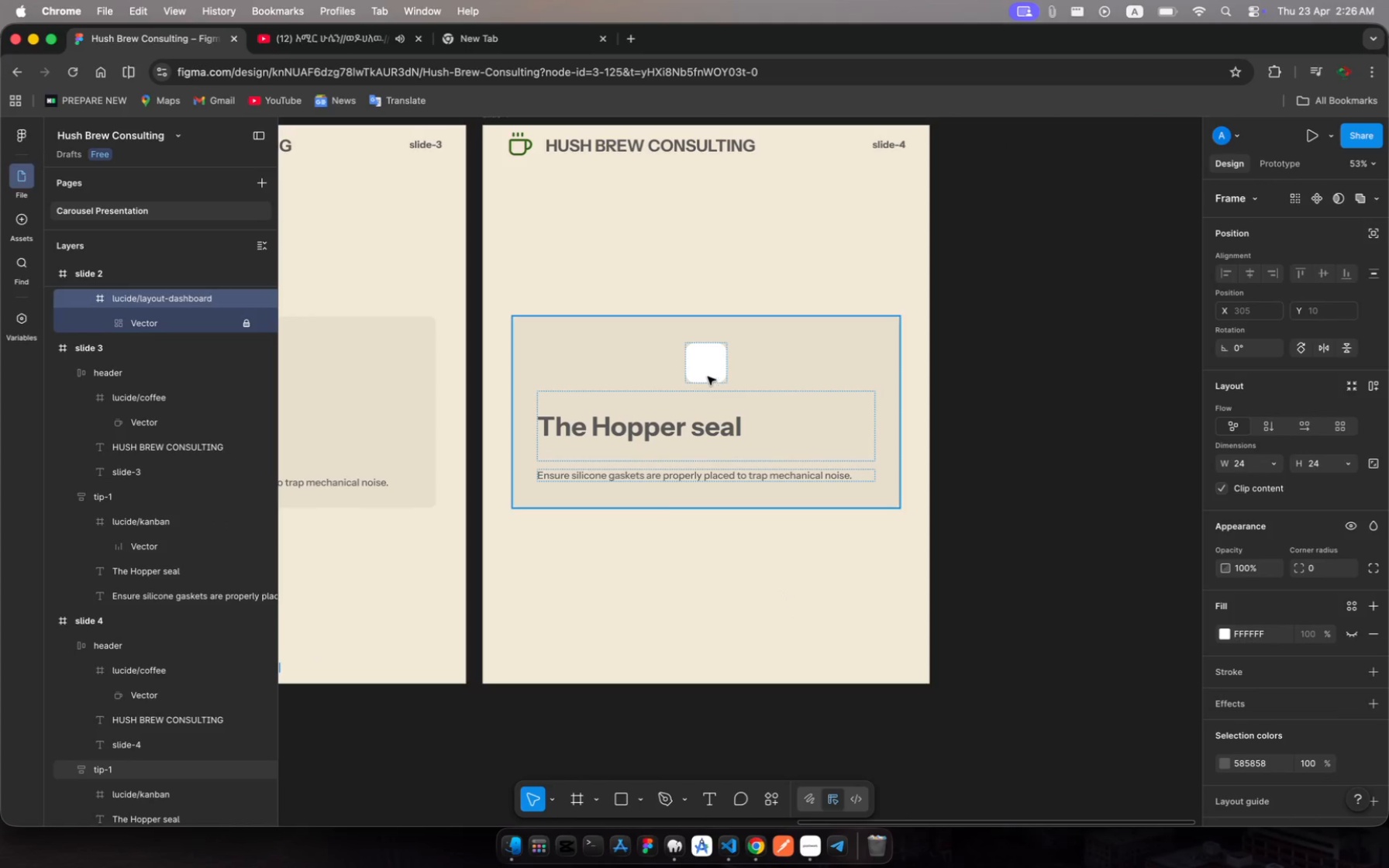 
left_click([710, 370])
 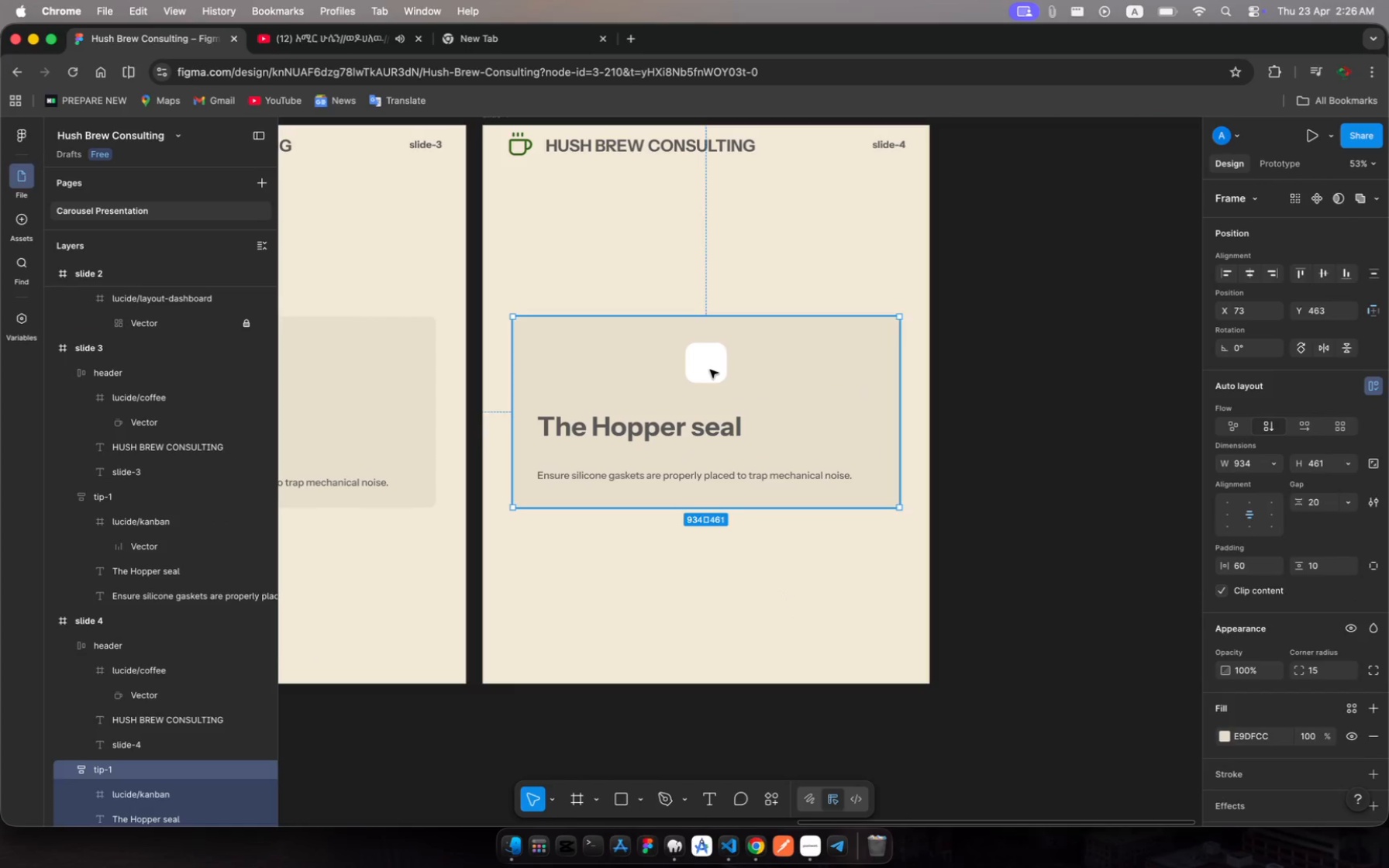 
left_click([710, 370])
 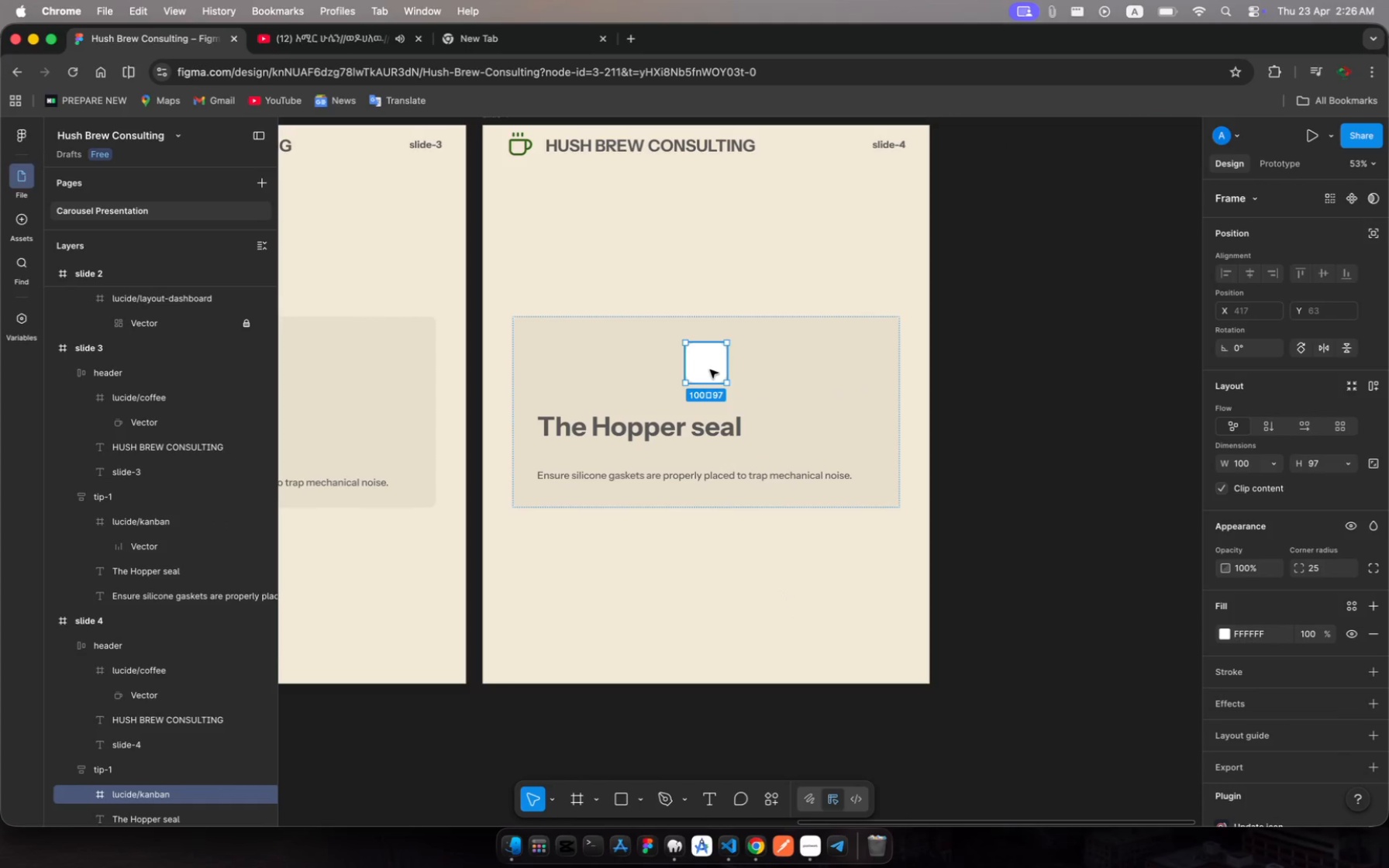 
key(Meta+V)
 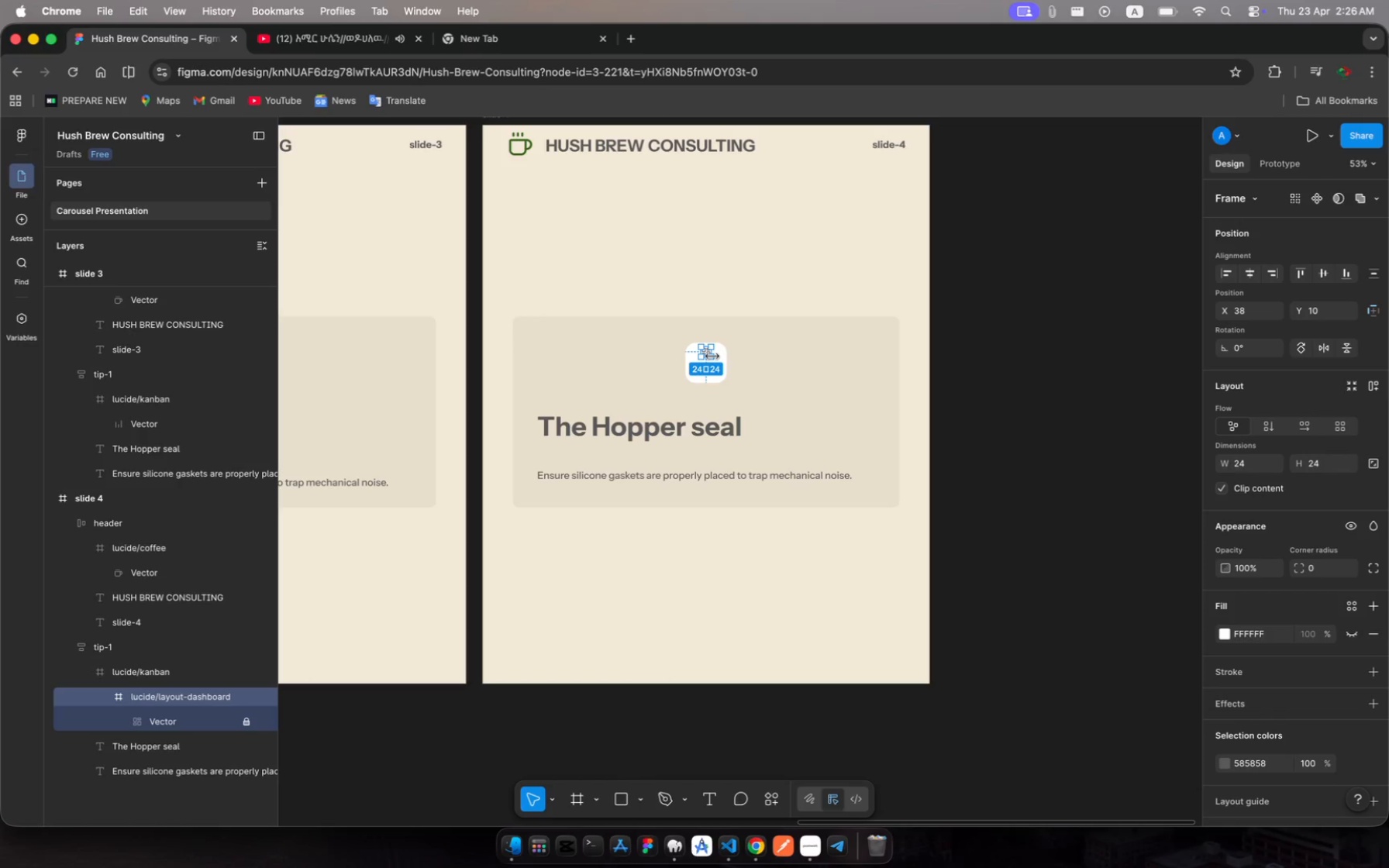 
left_click_drag(start_coordinate=[712, 357], to_coordinate=[717, 362])
 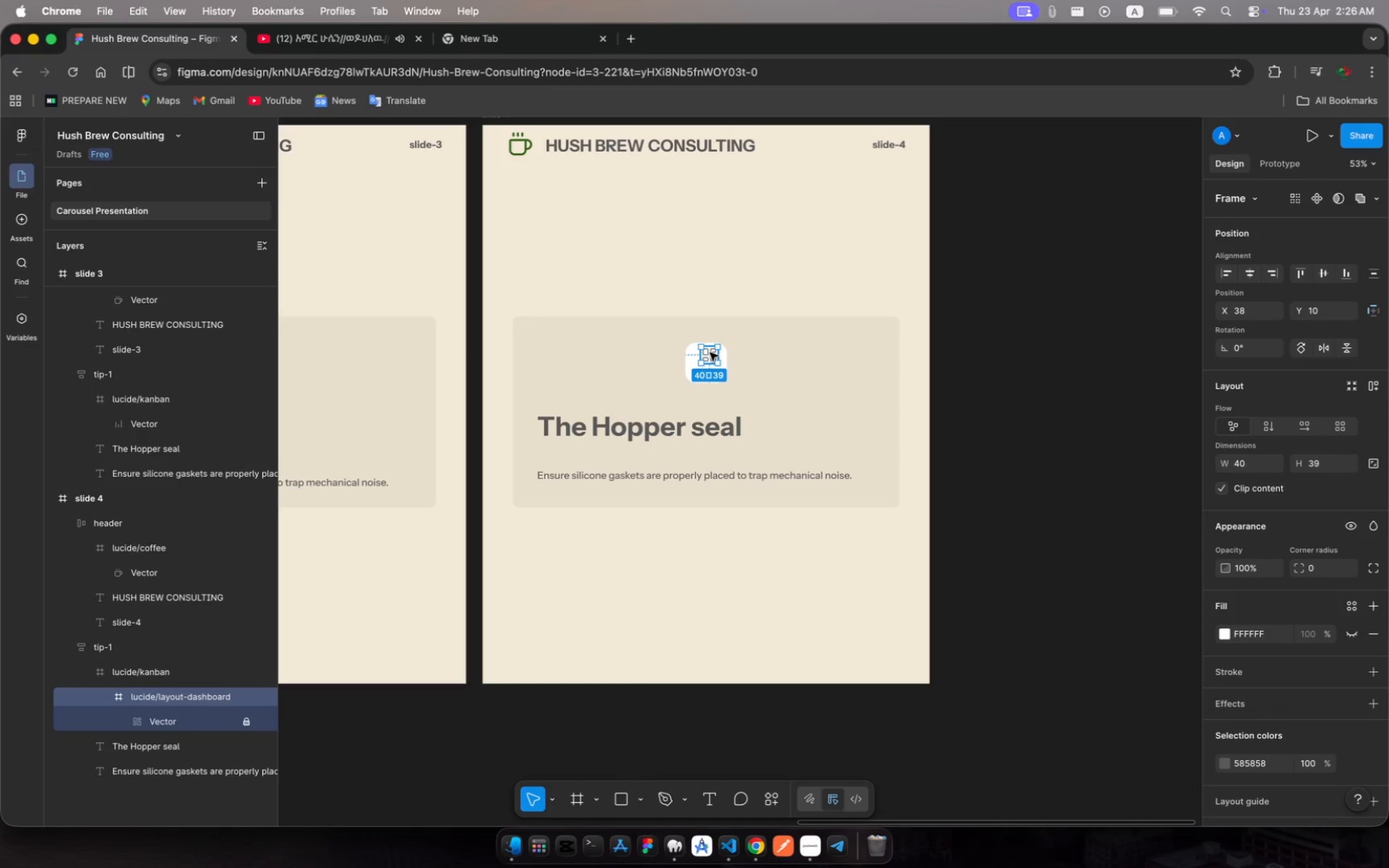 
left_click_drag(start_coordinate=[710, 353], to_coordinate=[710, 359])
 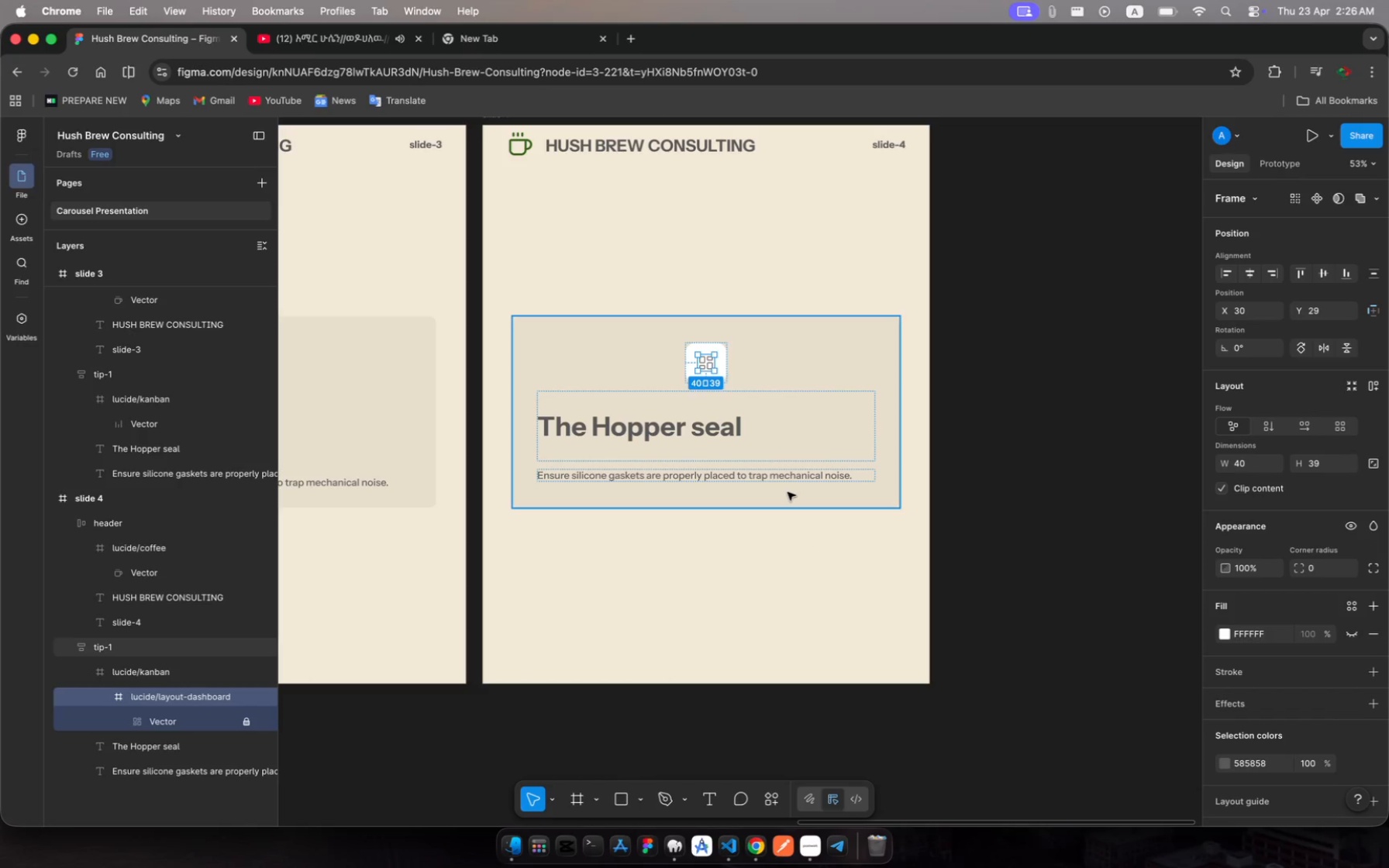 
wait(14.35)
 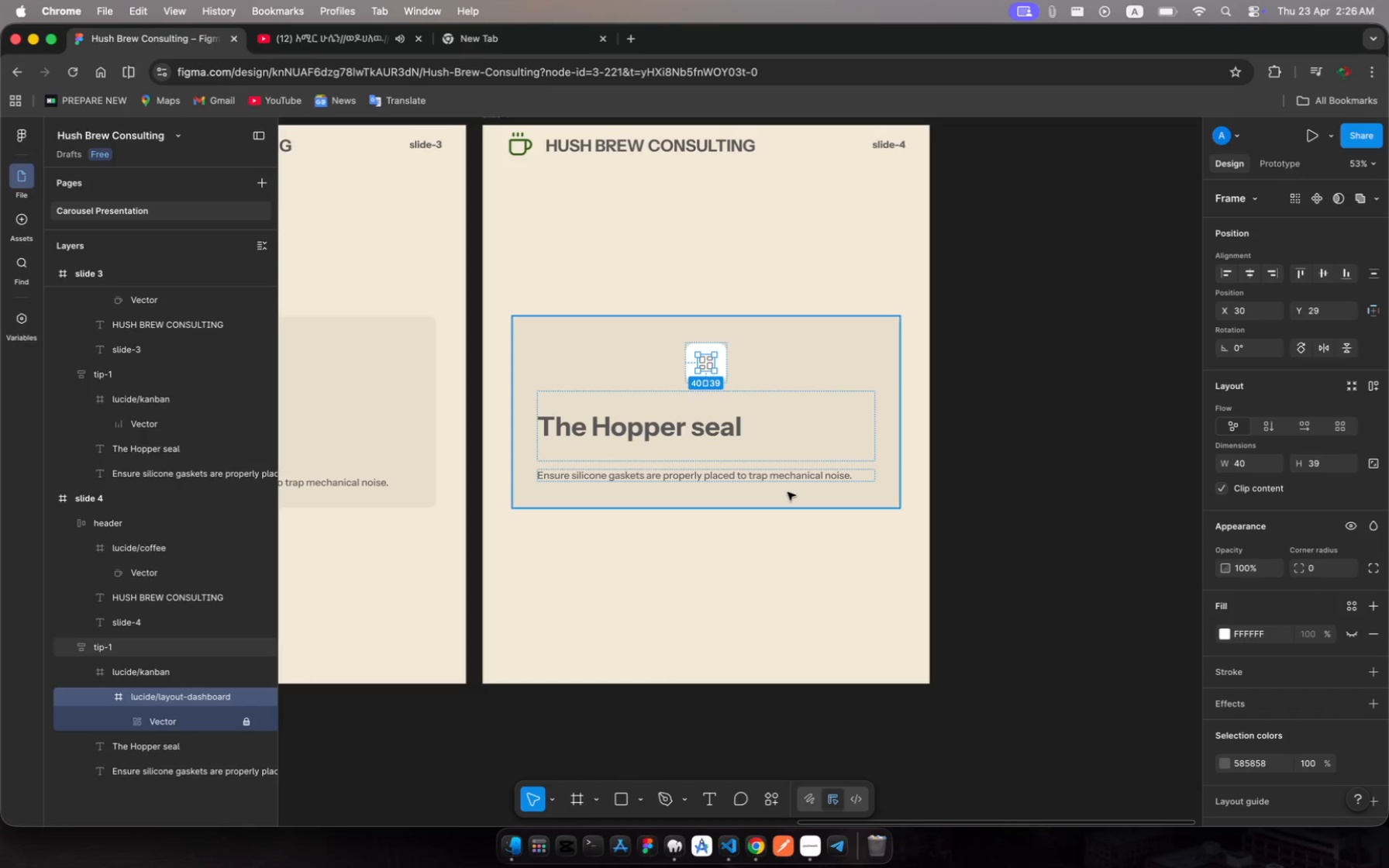 
left_click([642, 424])
 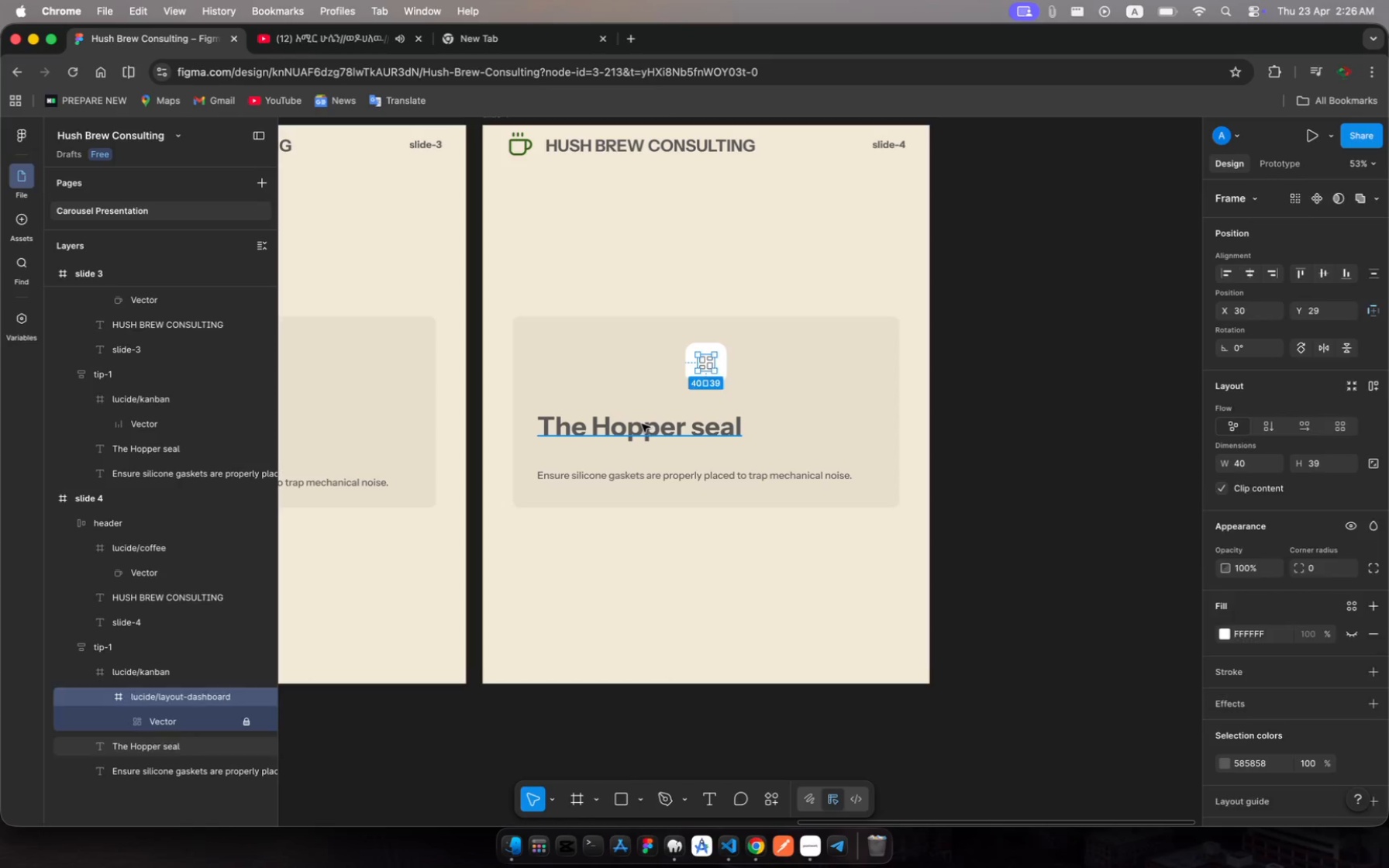 
left_click([642, 424])
 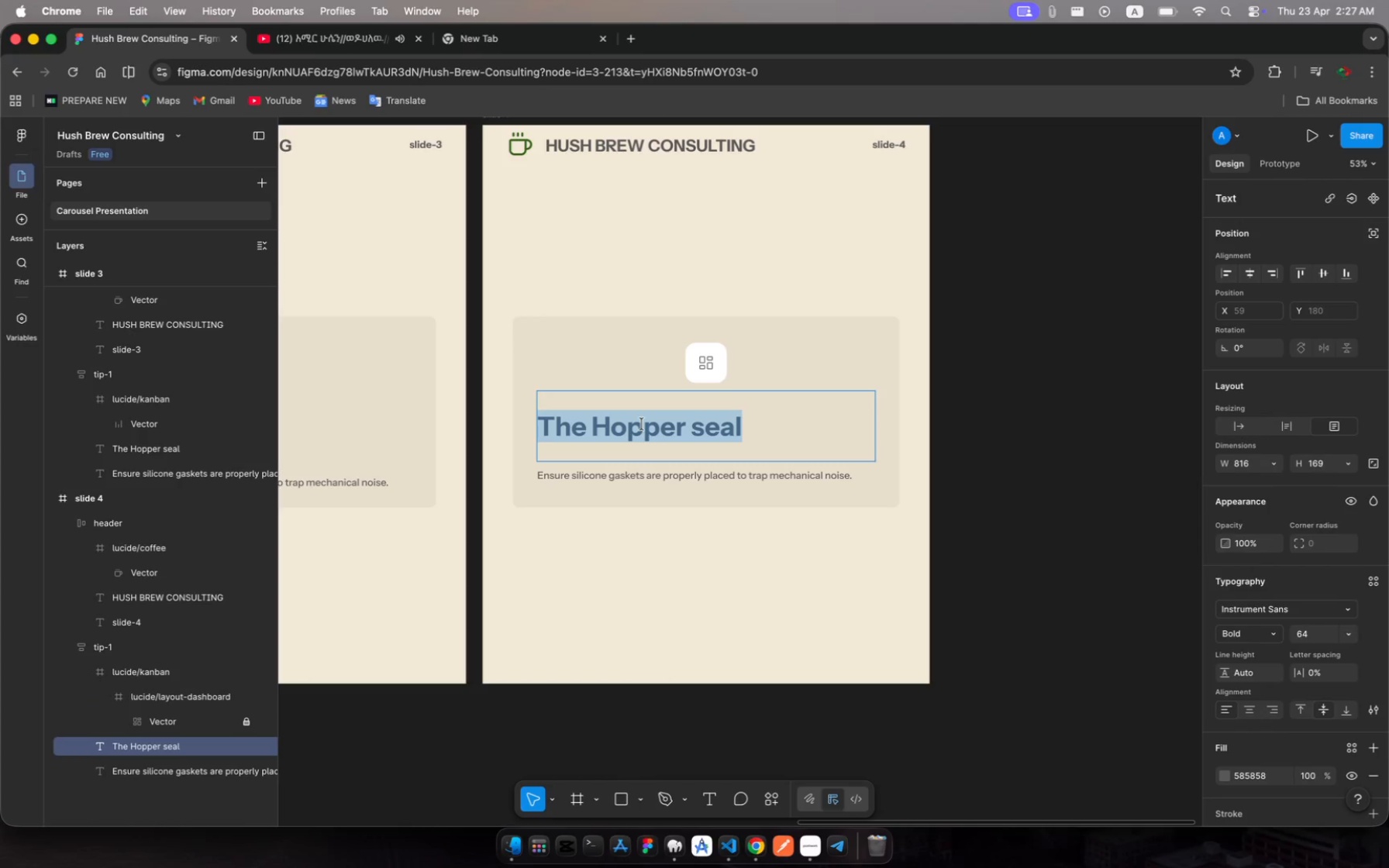 
wait(7.55)
 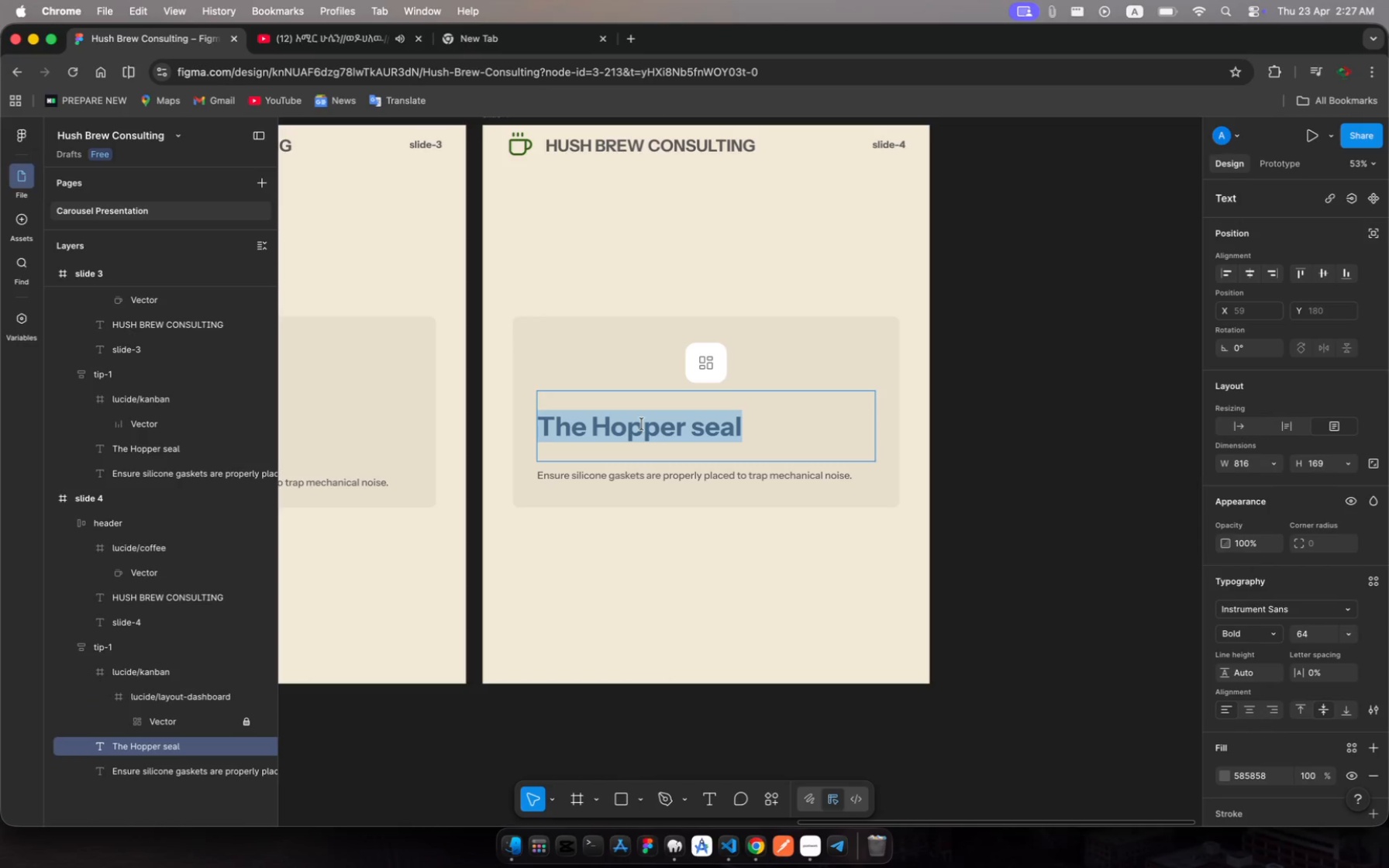 
type(Strategic )
 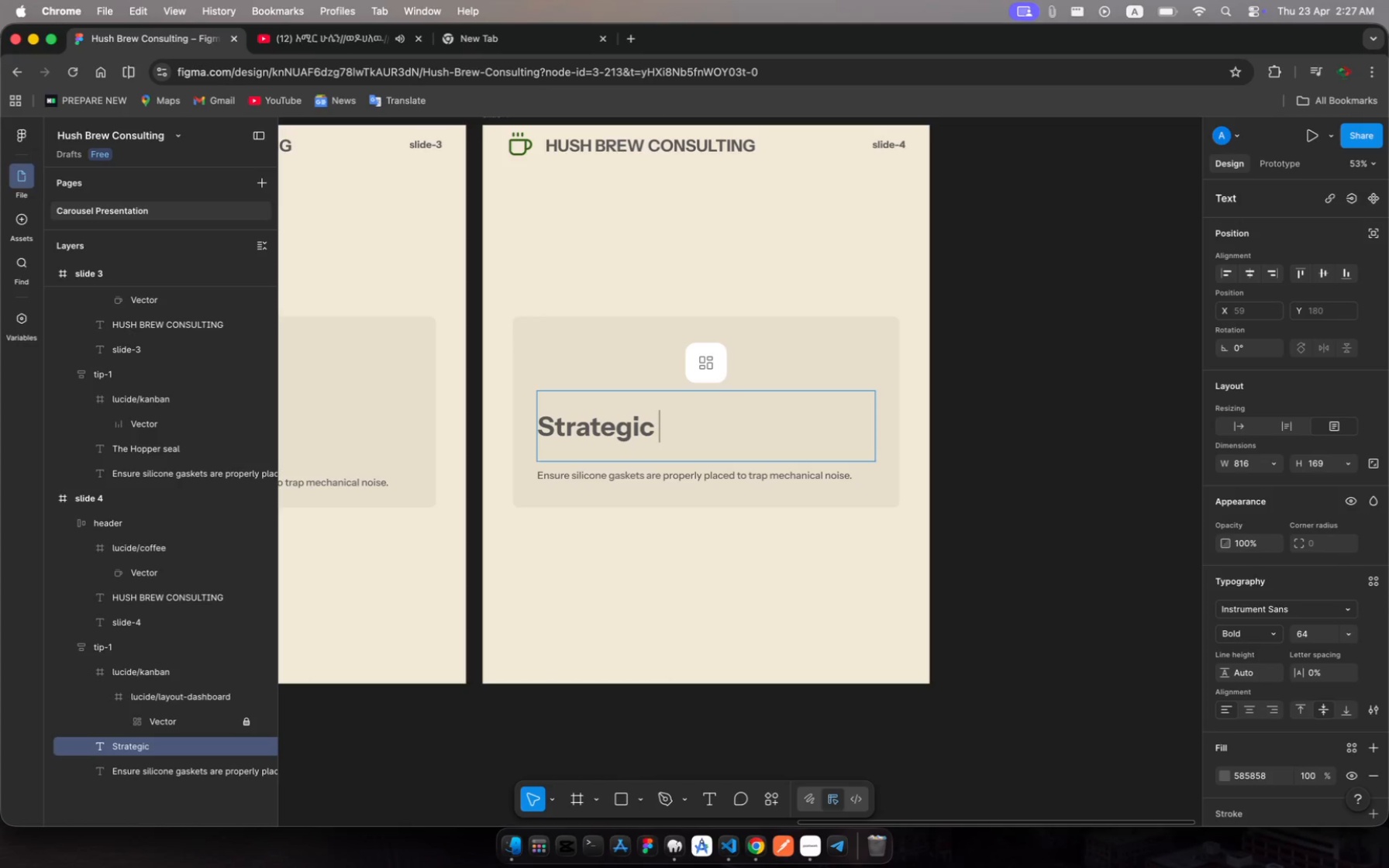 
wait(5.28)
 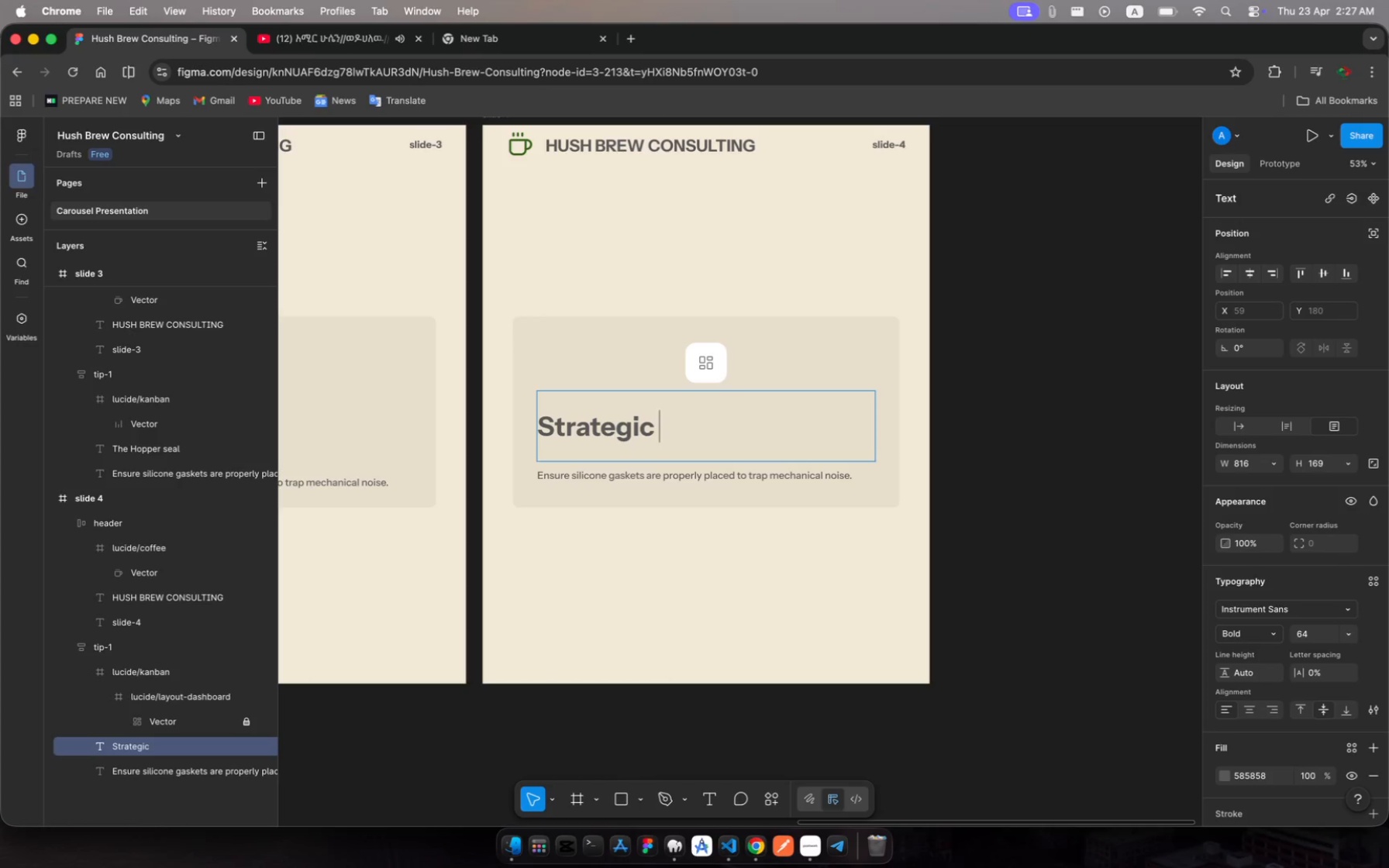 
type(Zoning)
 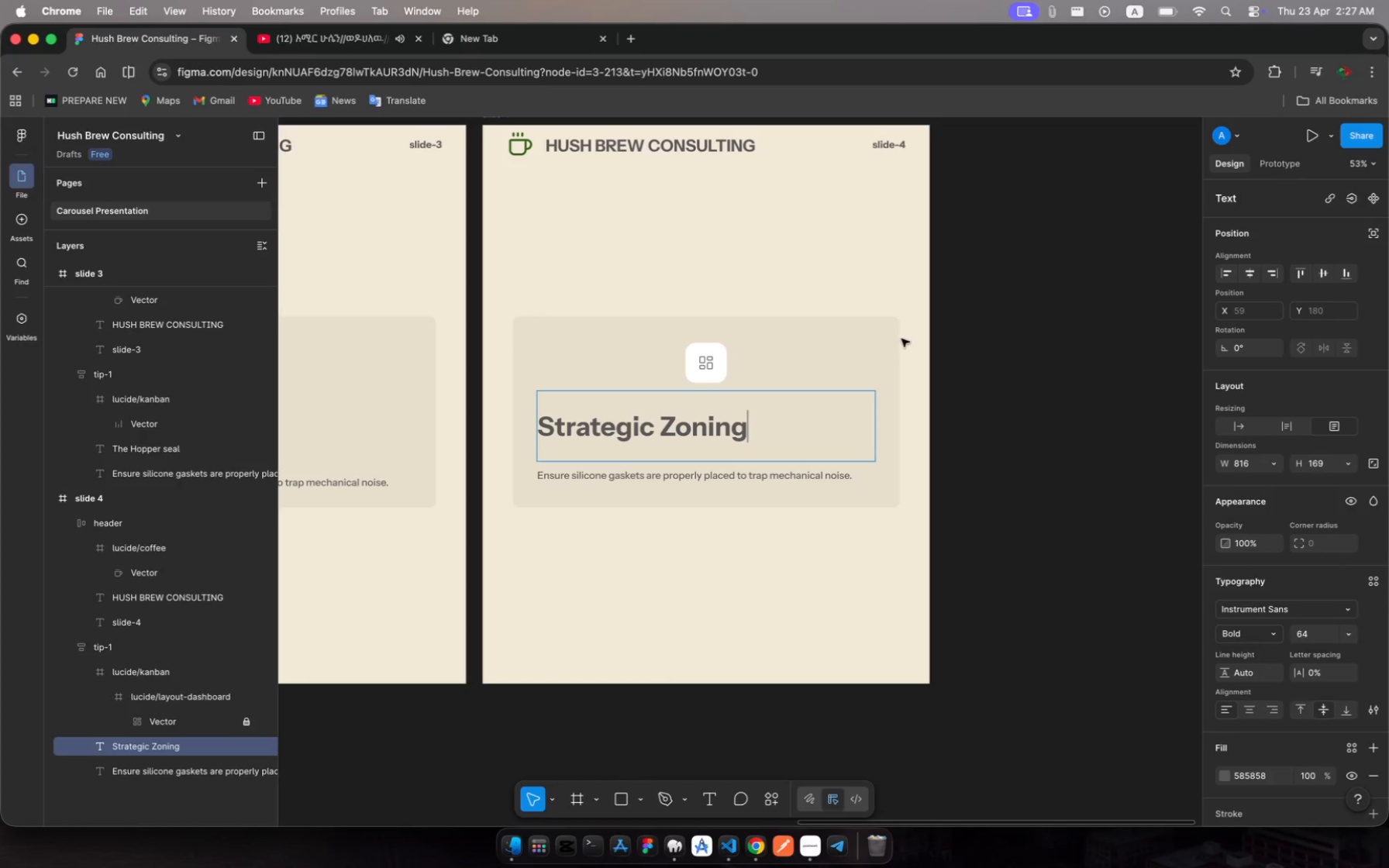 
left_click([1025, 358])
 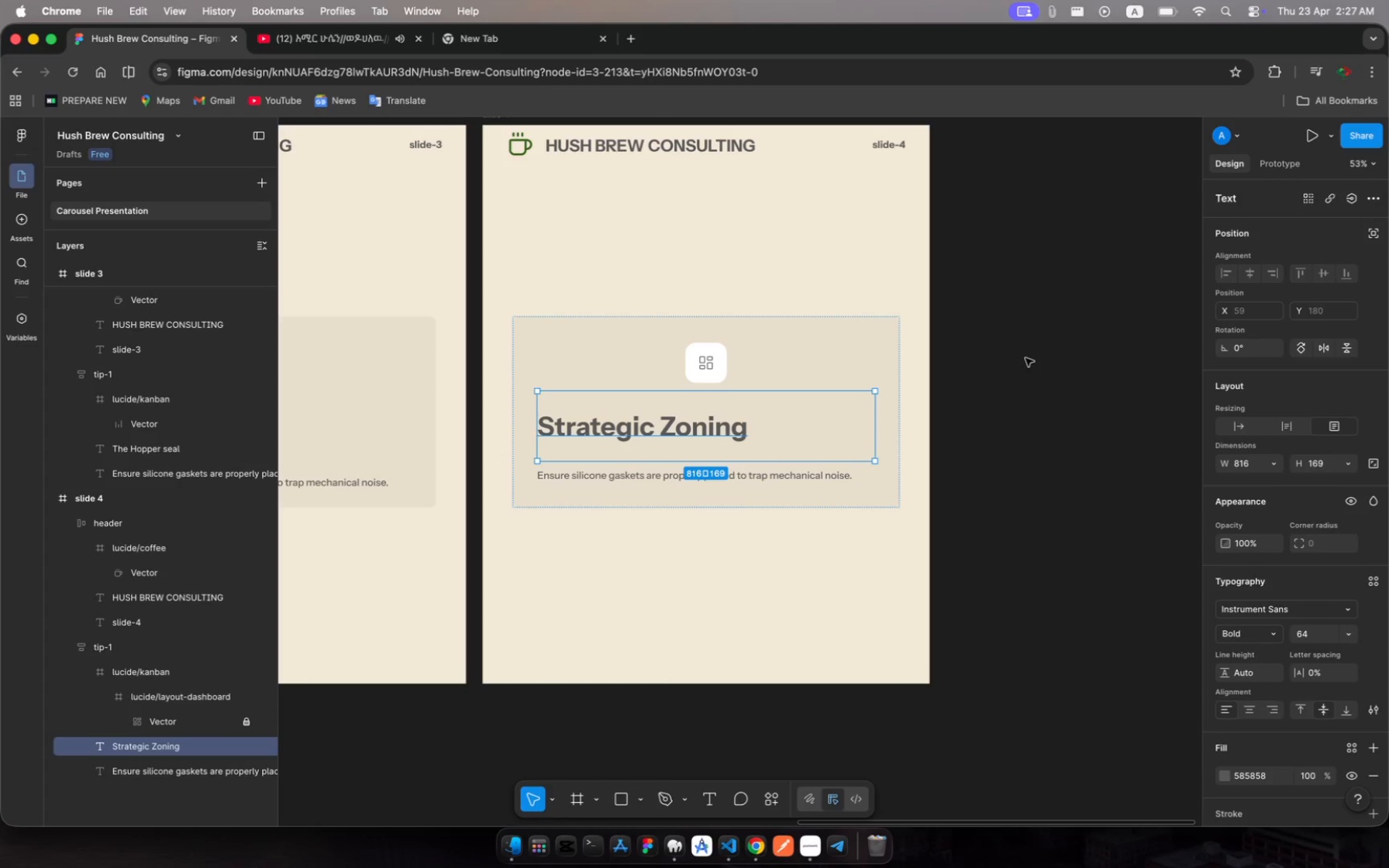 
left_click([1025, 358])
 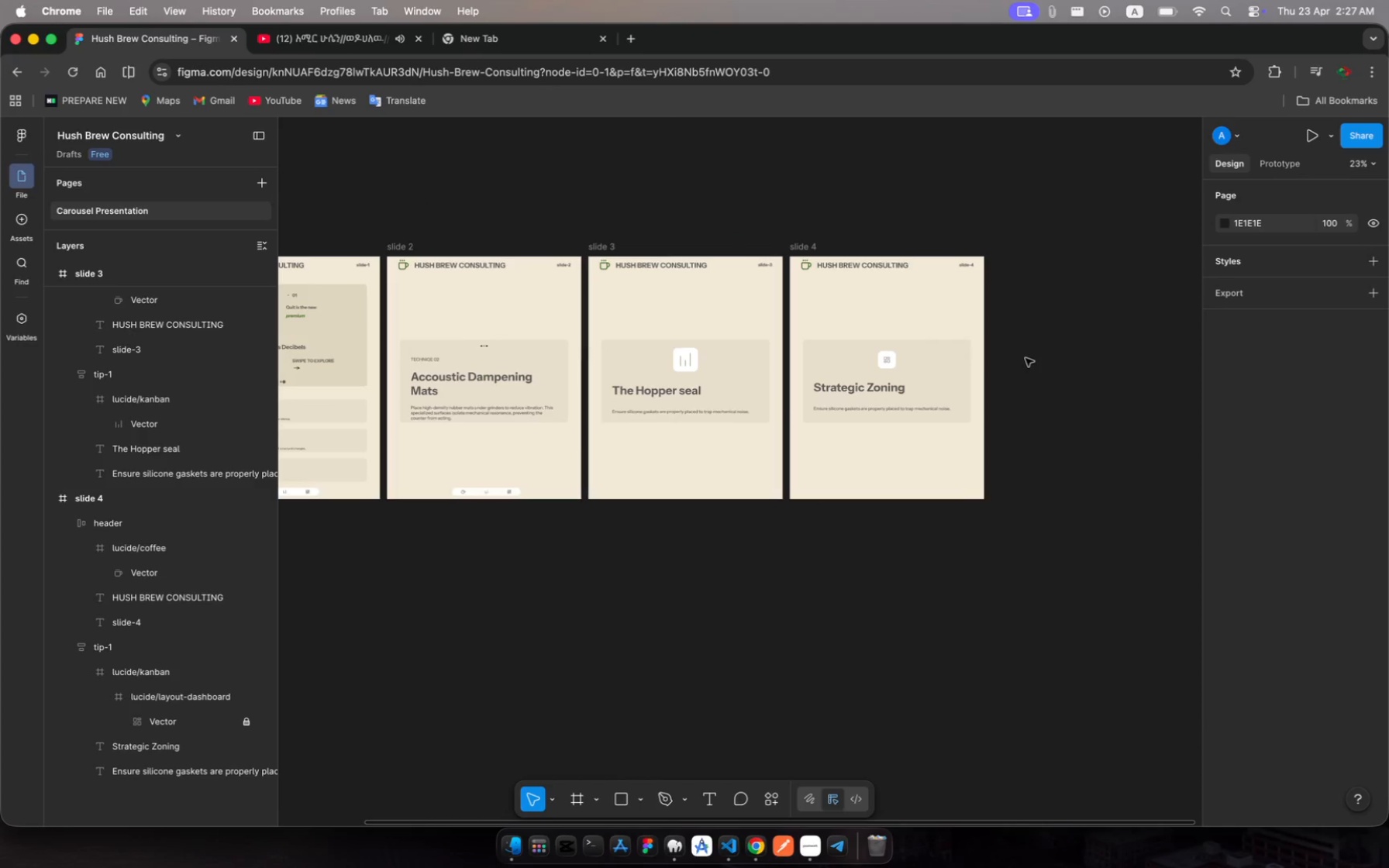 
scroll: coordinate [1025, 358], scroll_direction: down, amount: 2.0
 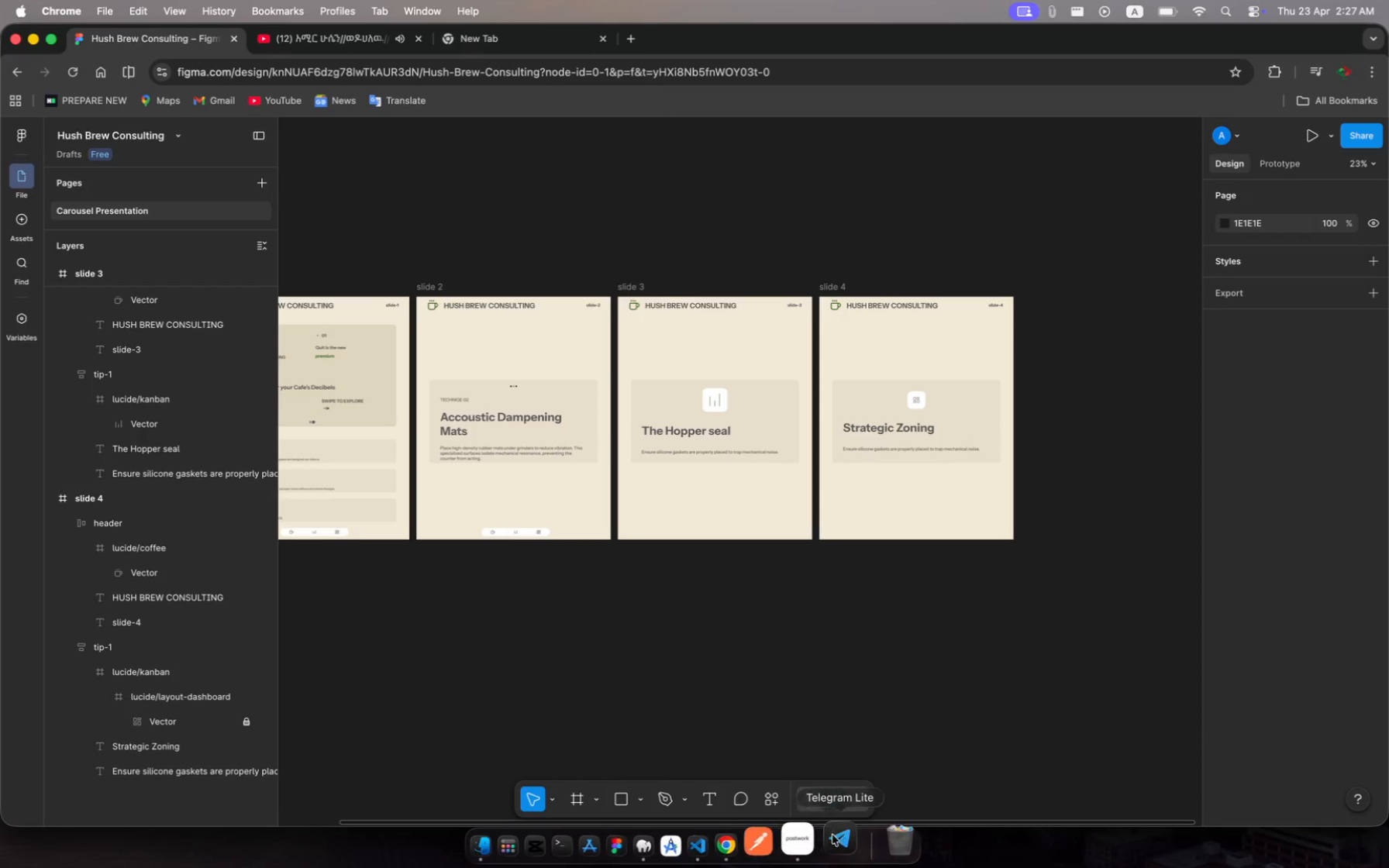 
left_click([812, 841])